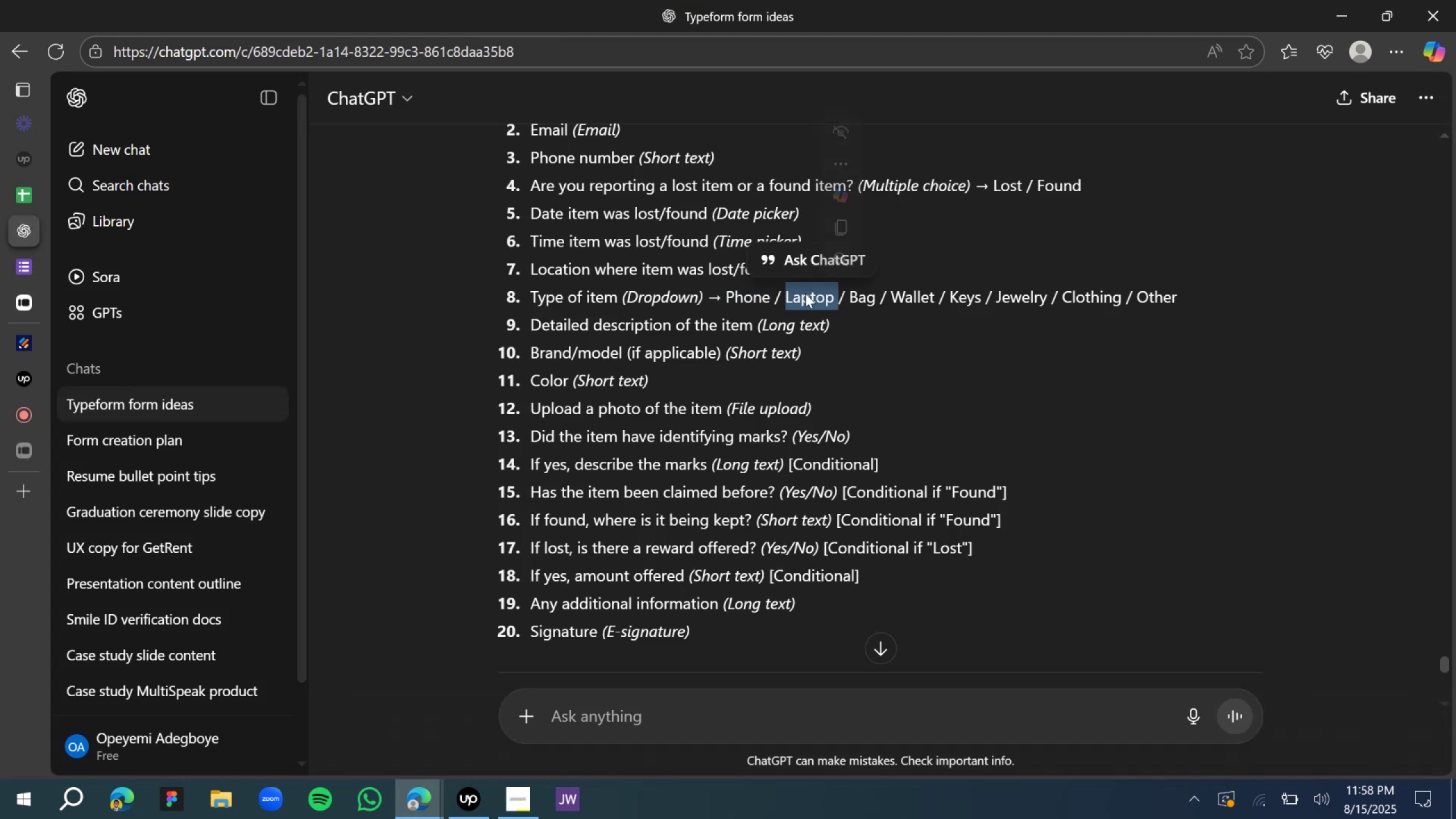 
key(Control+C)
 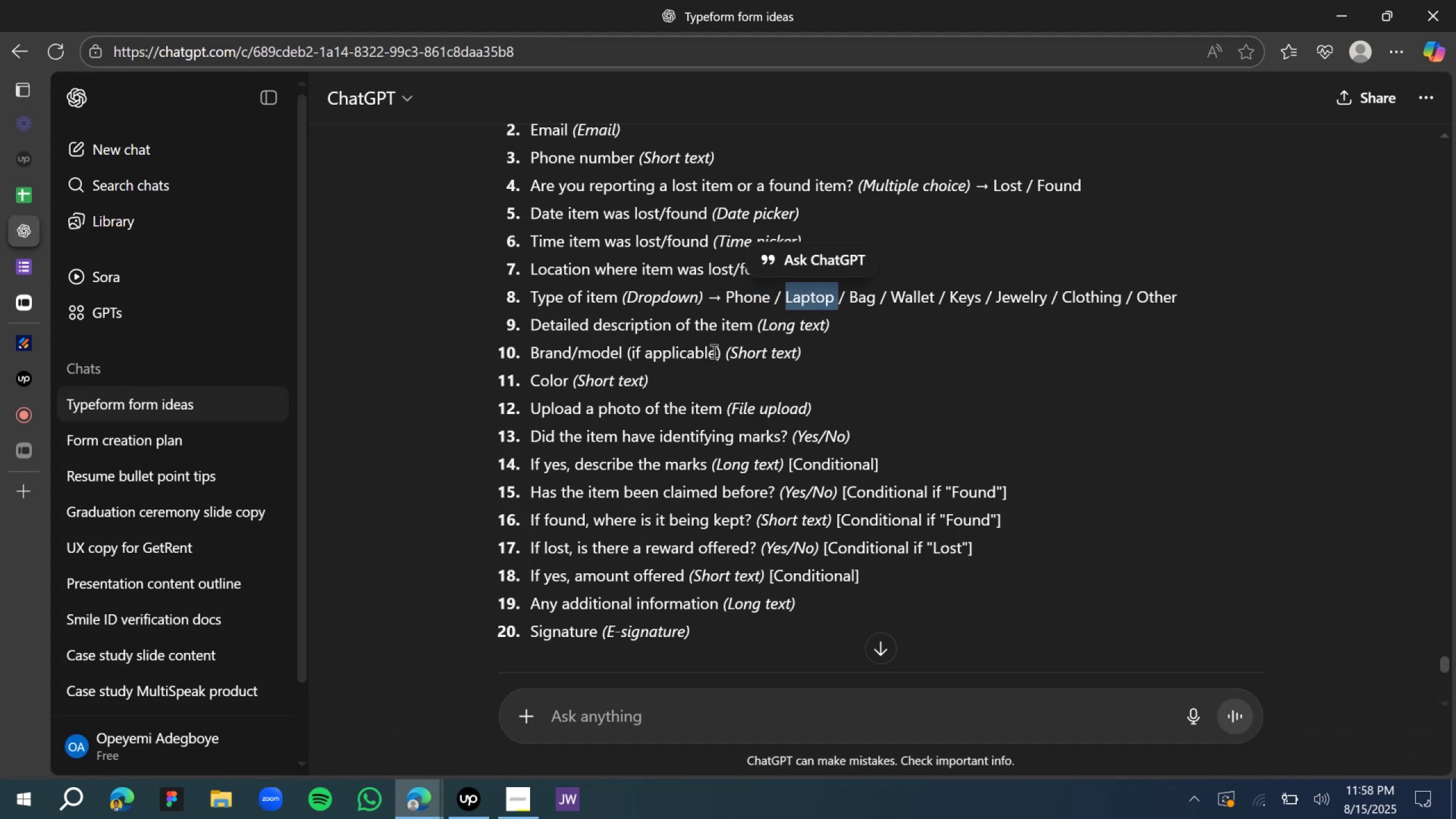 
key(Control+C)
 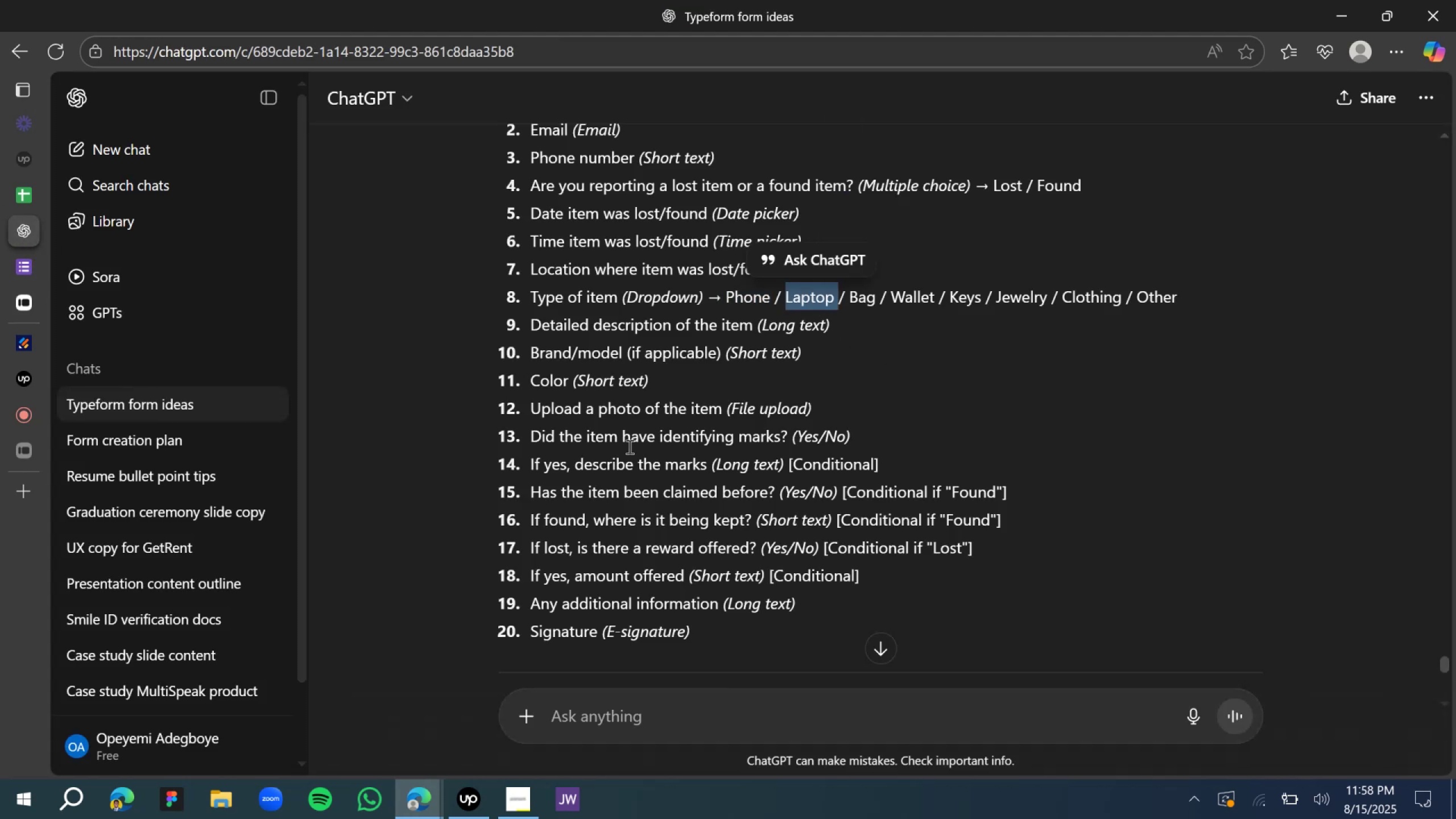 
key(Control+C)
 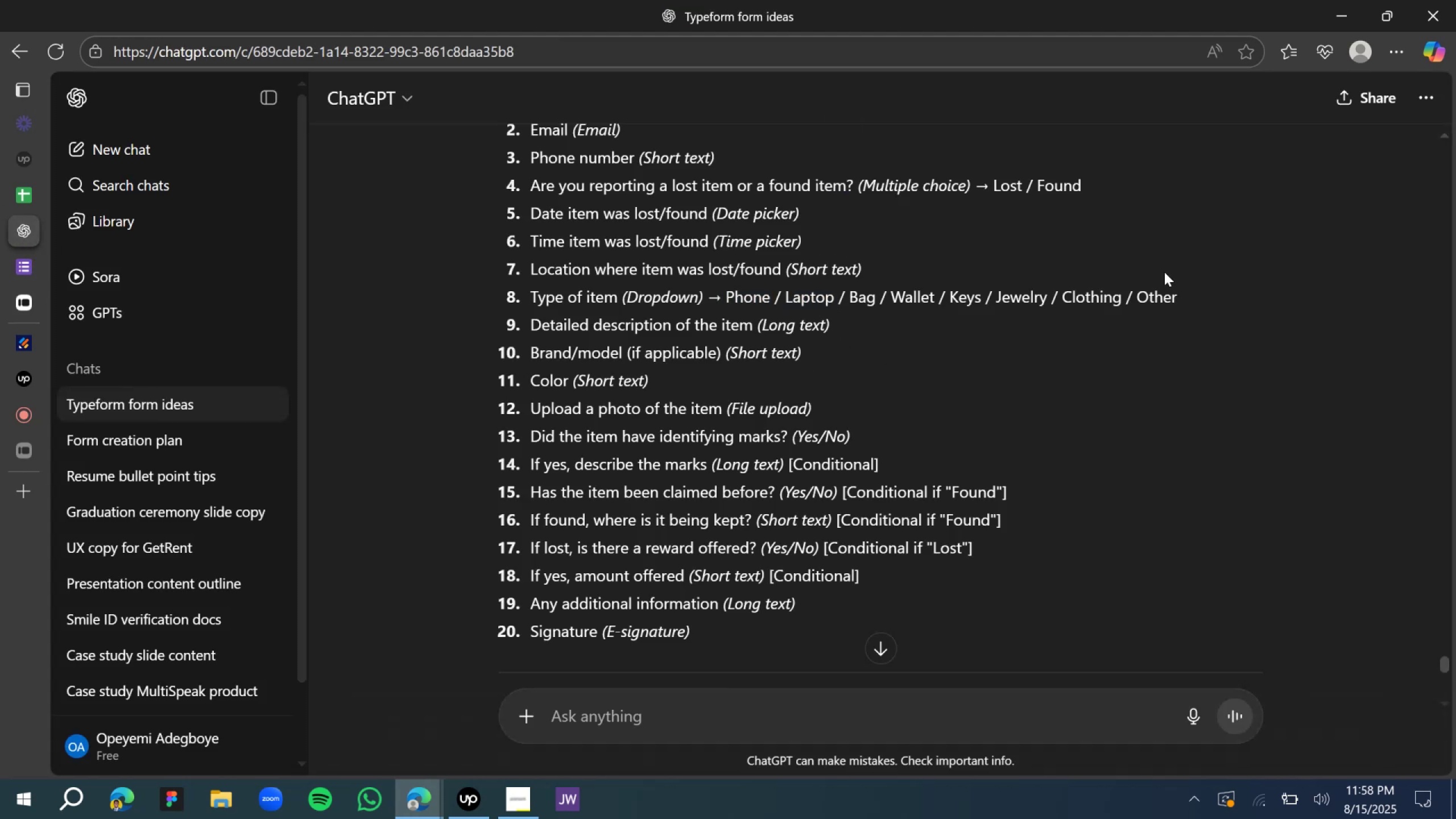 
left_click_drag(start_coordinate=[1189, 286], to_coordinate=[781, 301])
 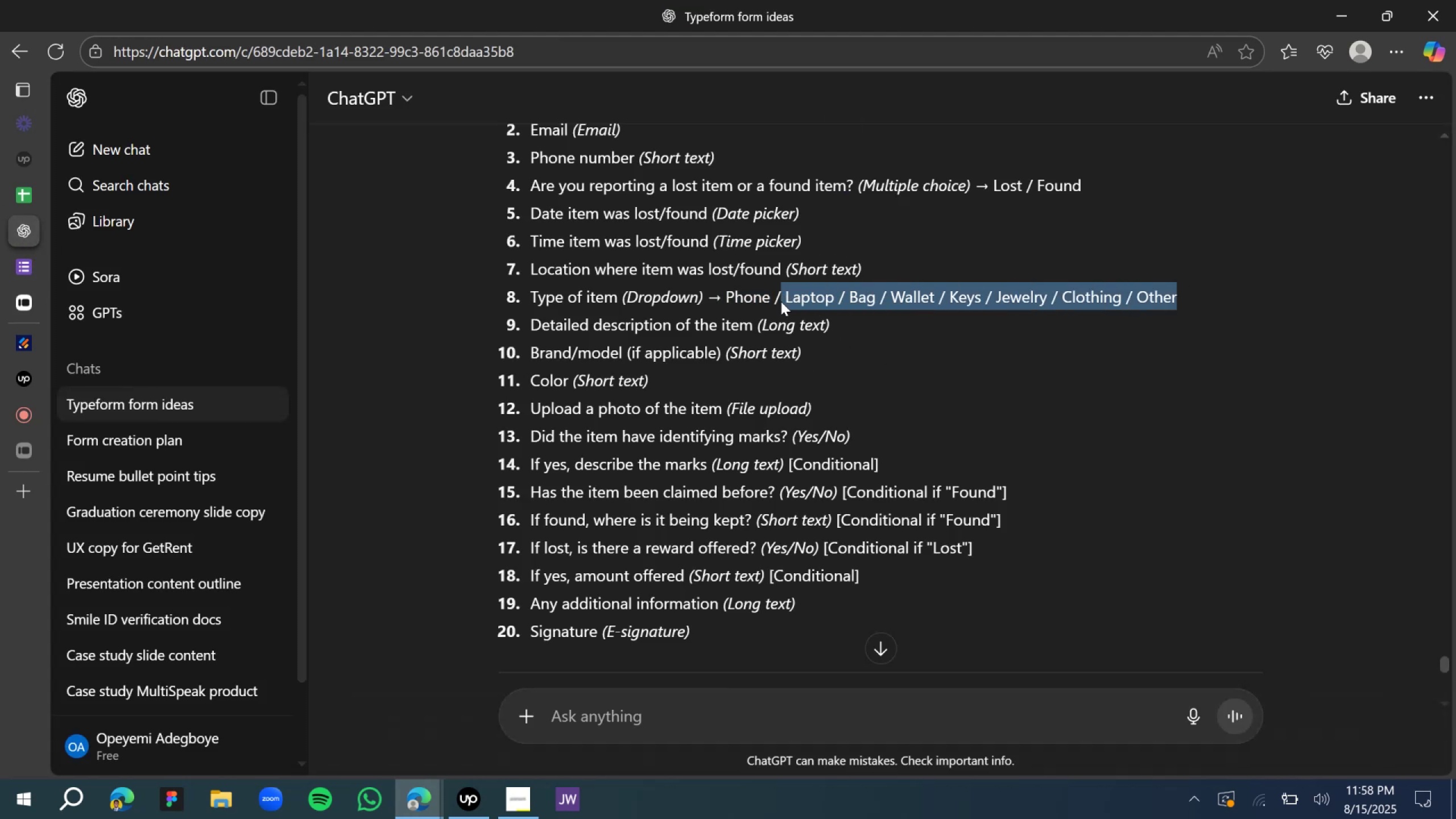 
key(Control+C)
 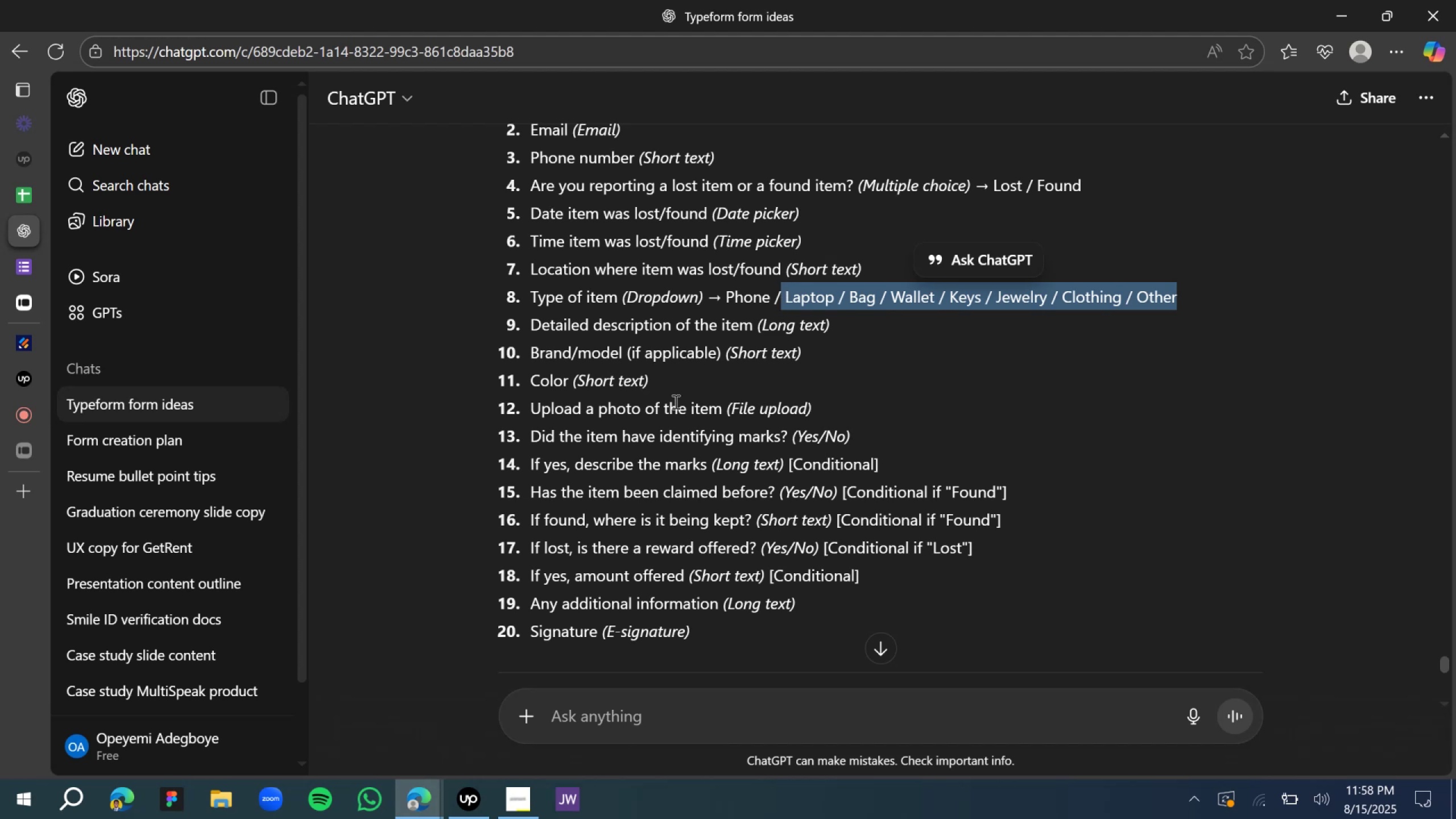 
key(Control+C)
 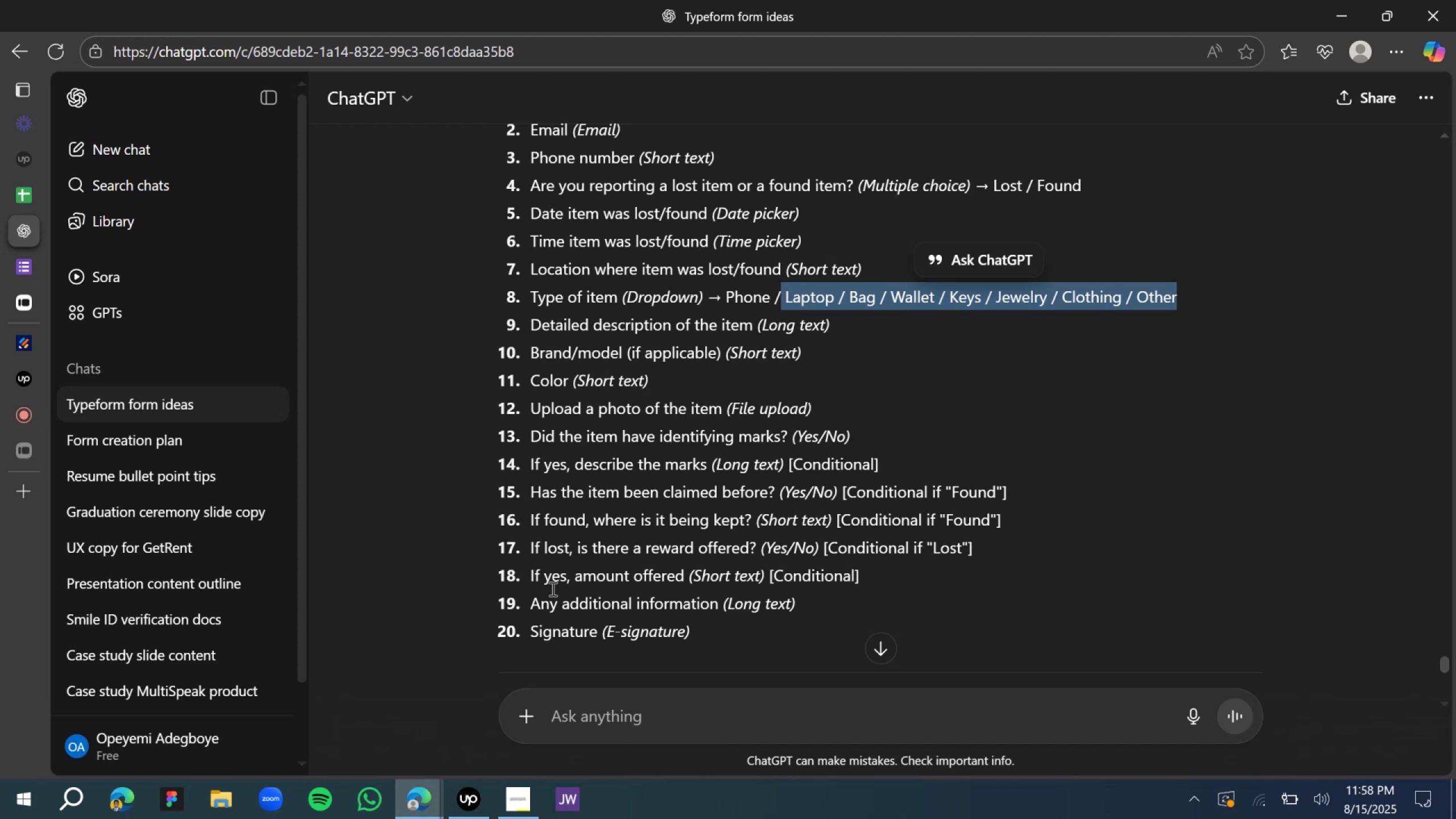 
key(Control+C)
 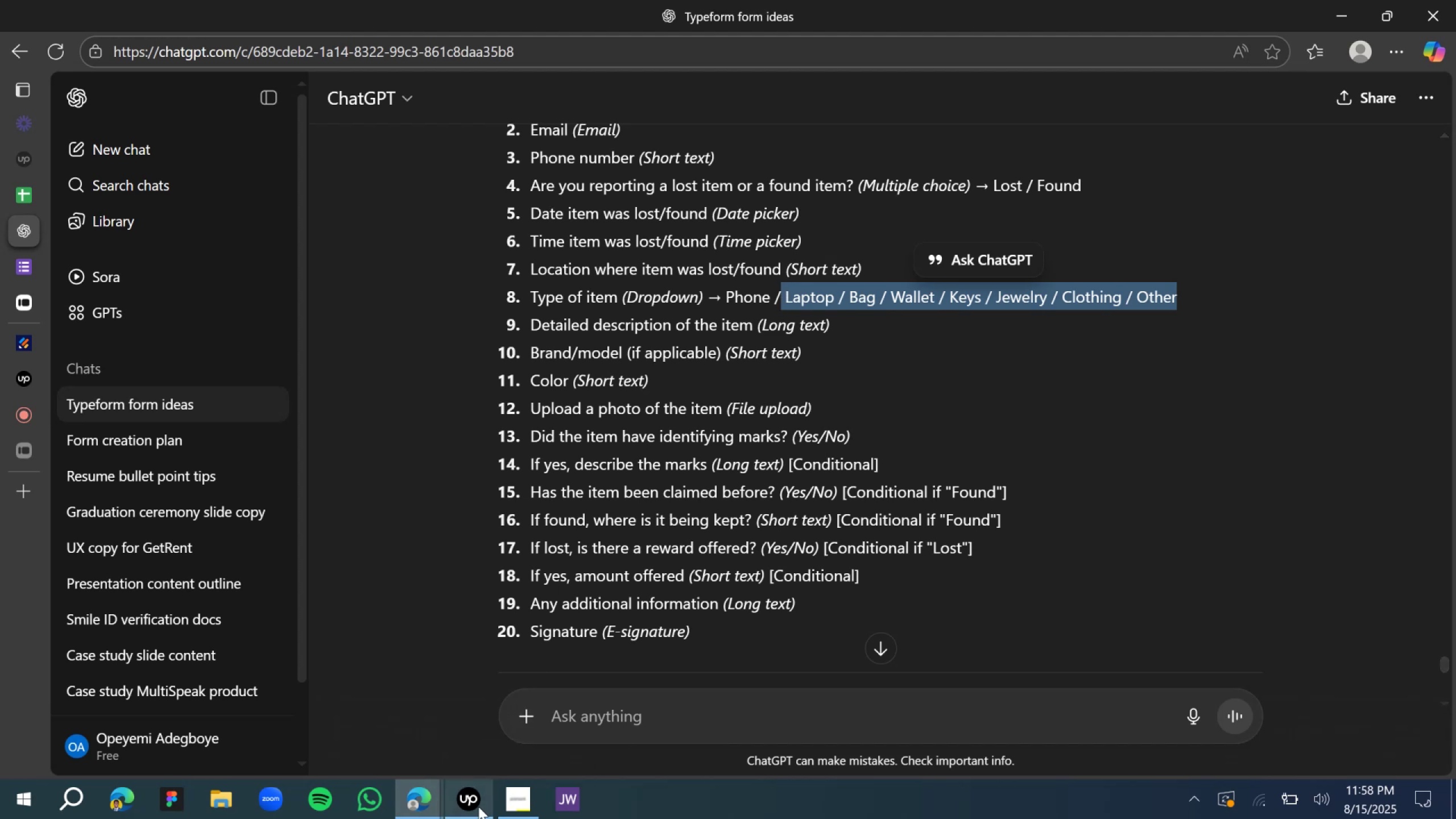 
left_click([471, 808])
 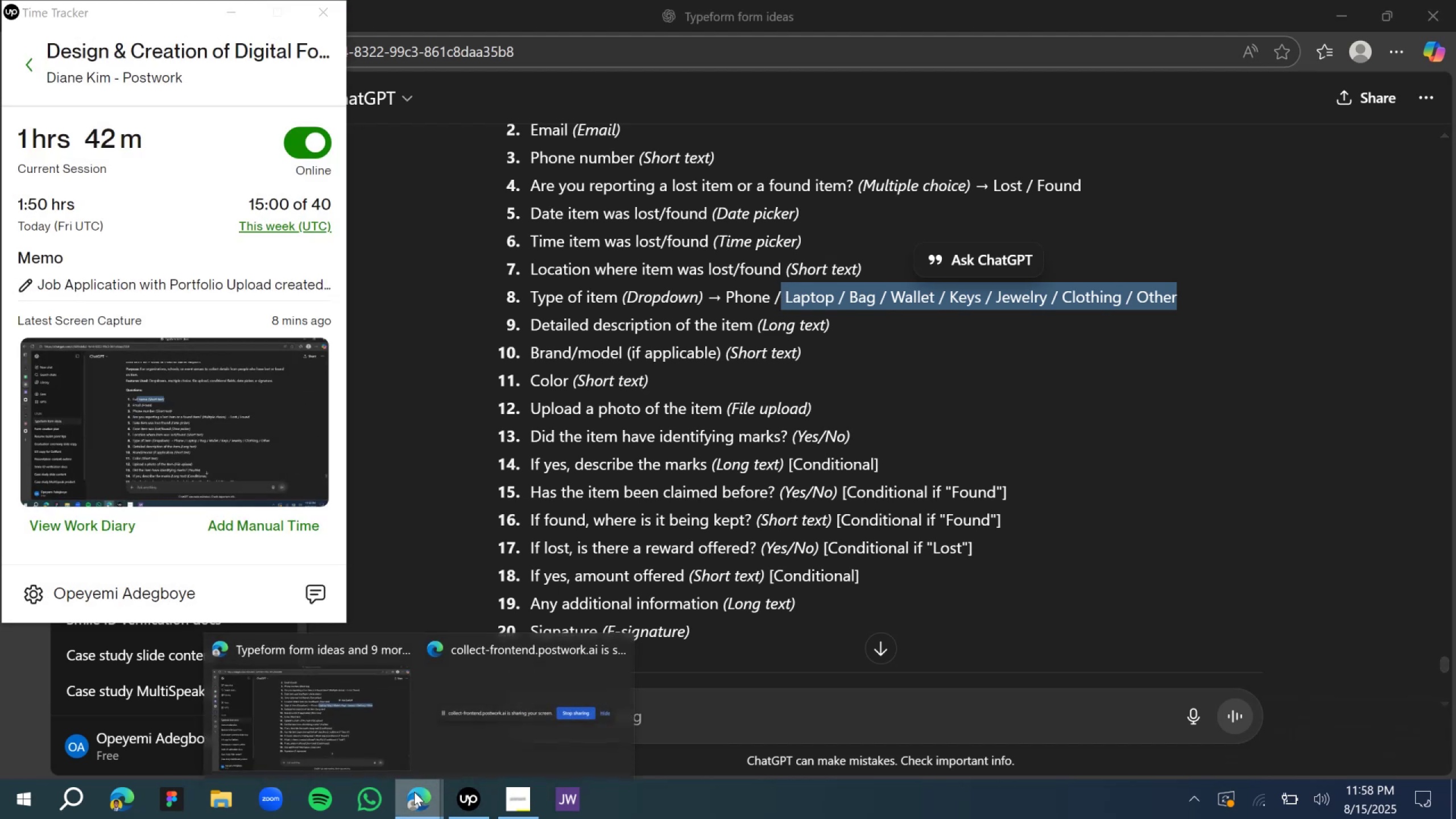 
left_click([341, 721])
 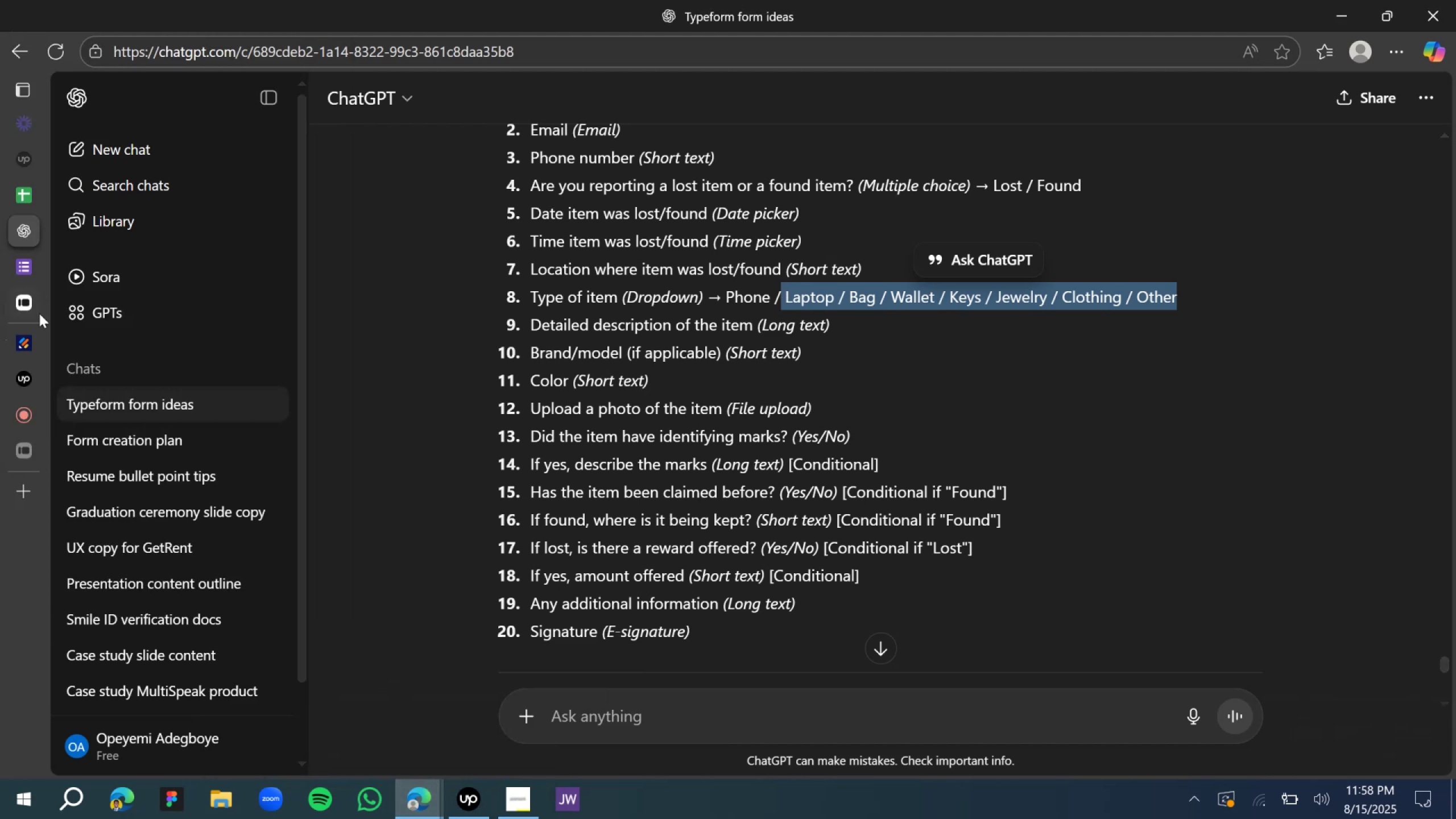 
left_click([32, 307])
 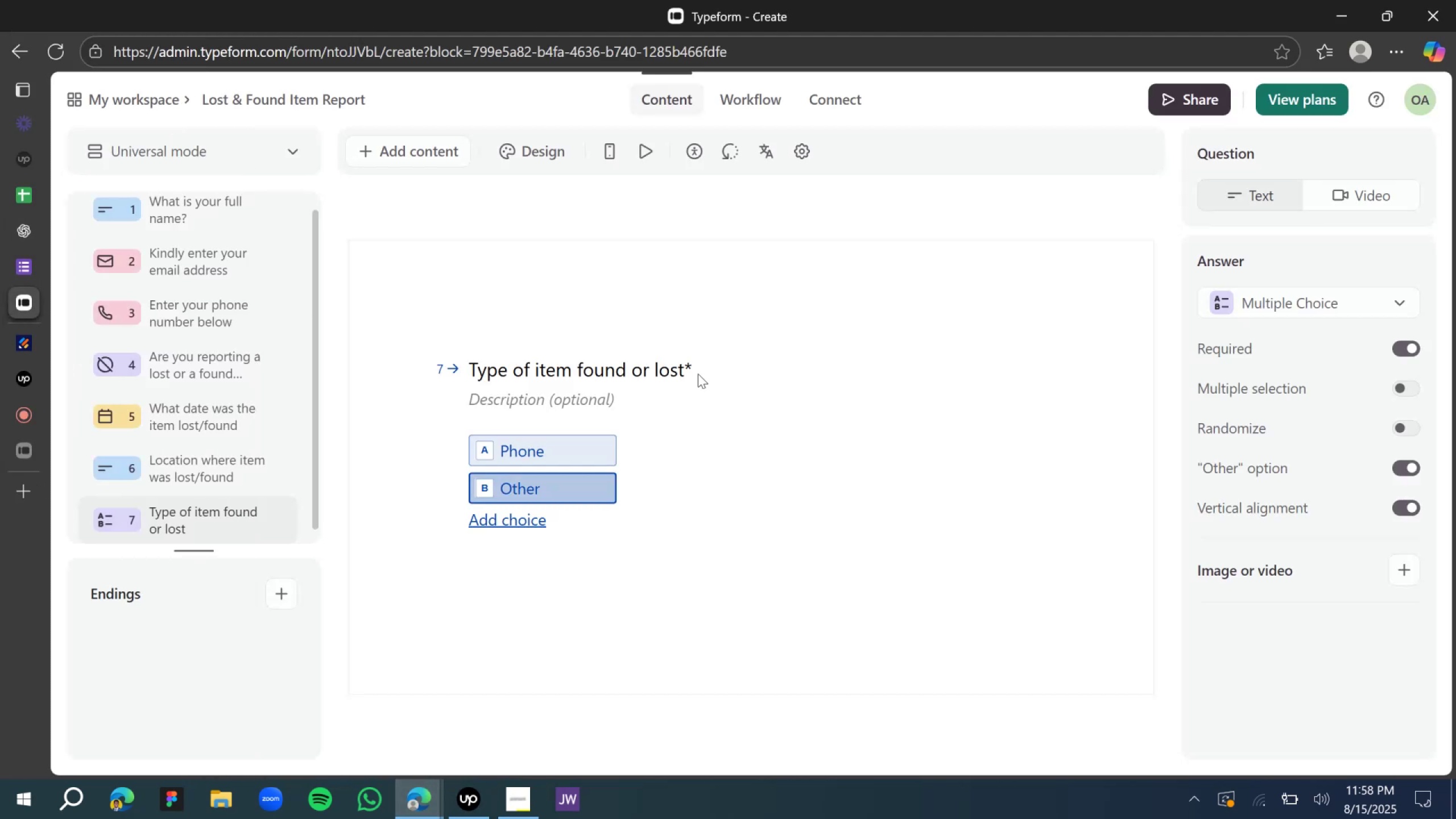 
left_click([705, 374])
 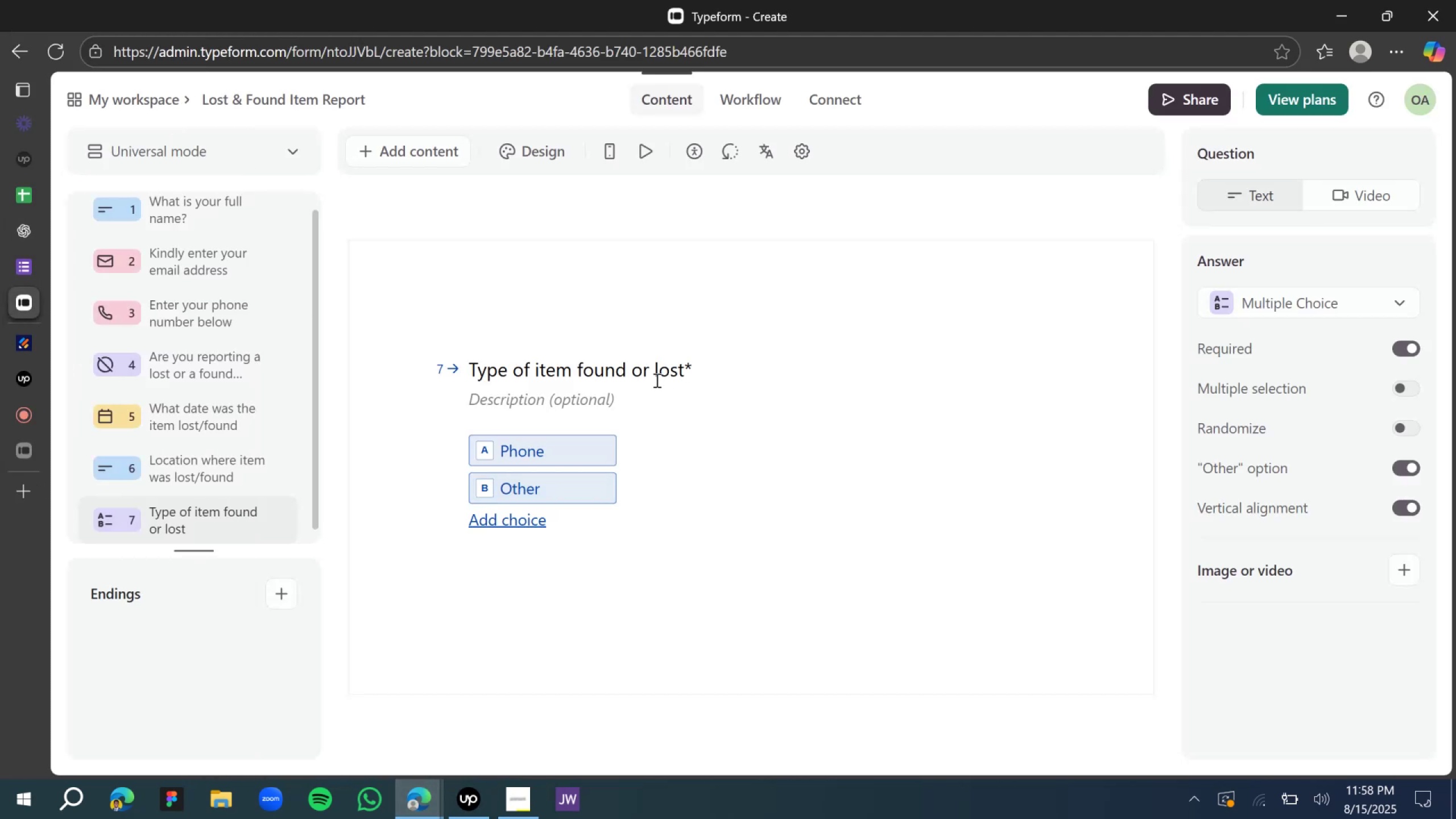 
left_click([646, 380])
 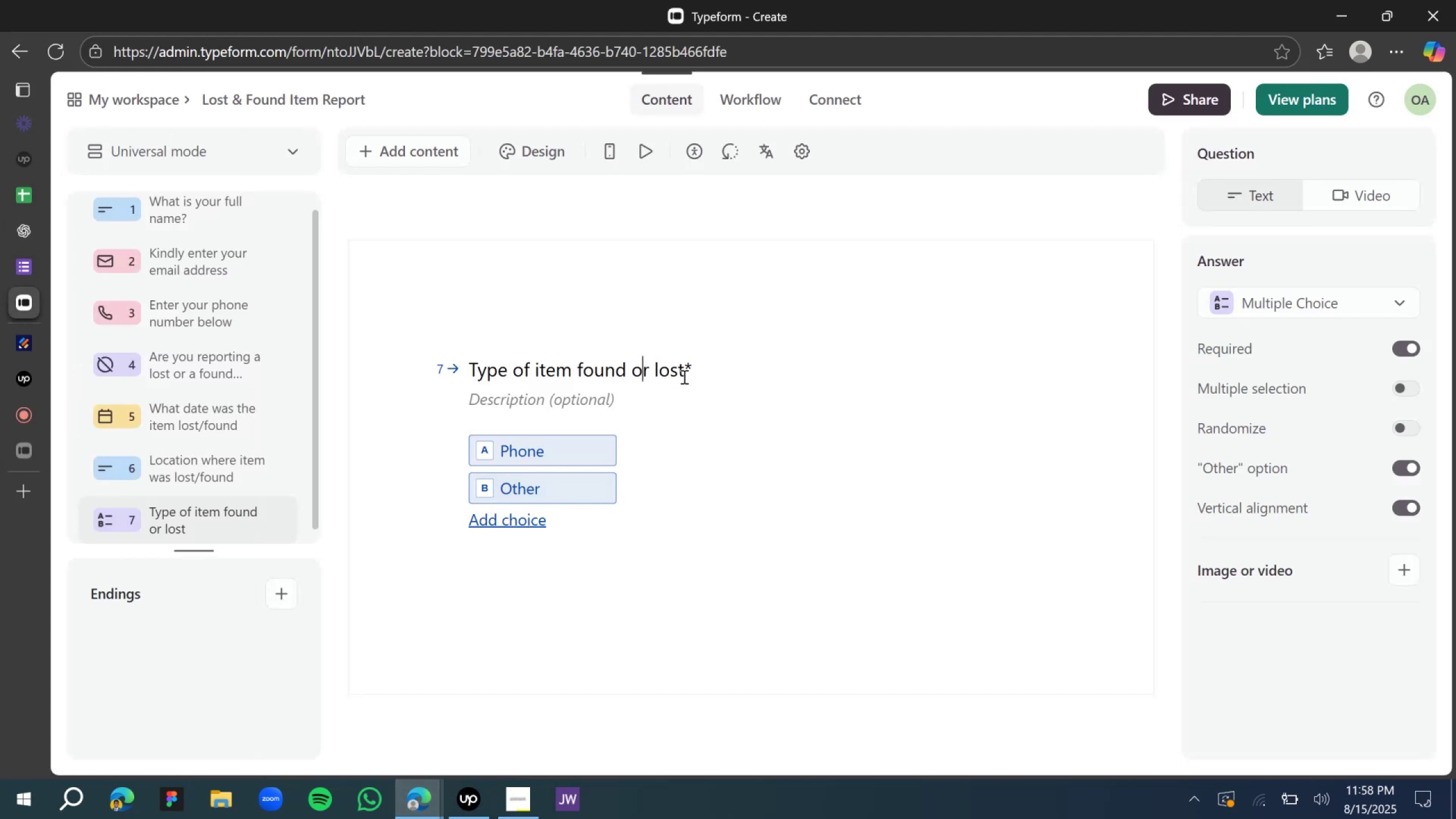 
left_click([683, 375])
 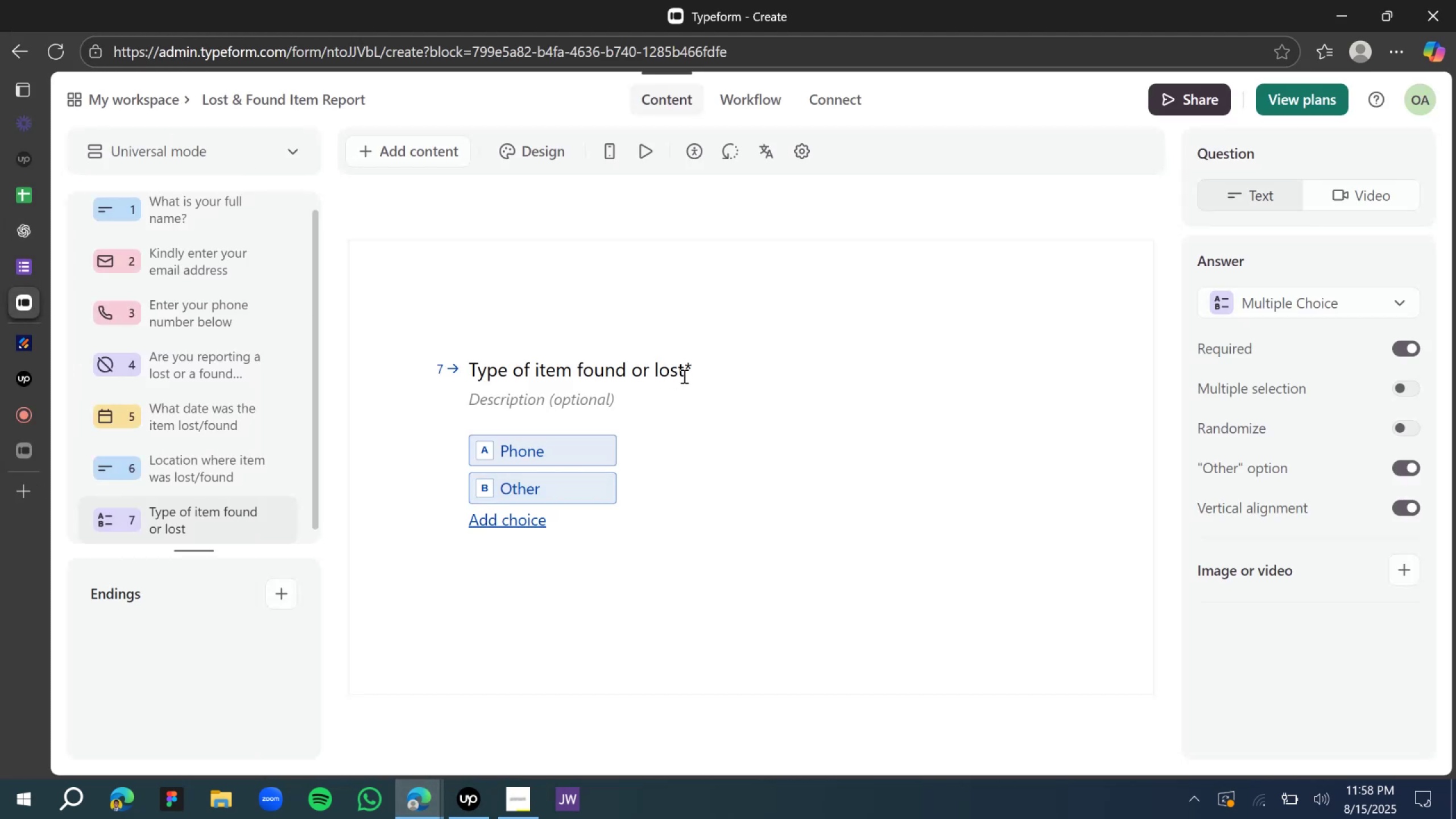 
key(Space)
 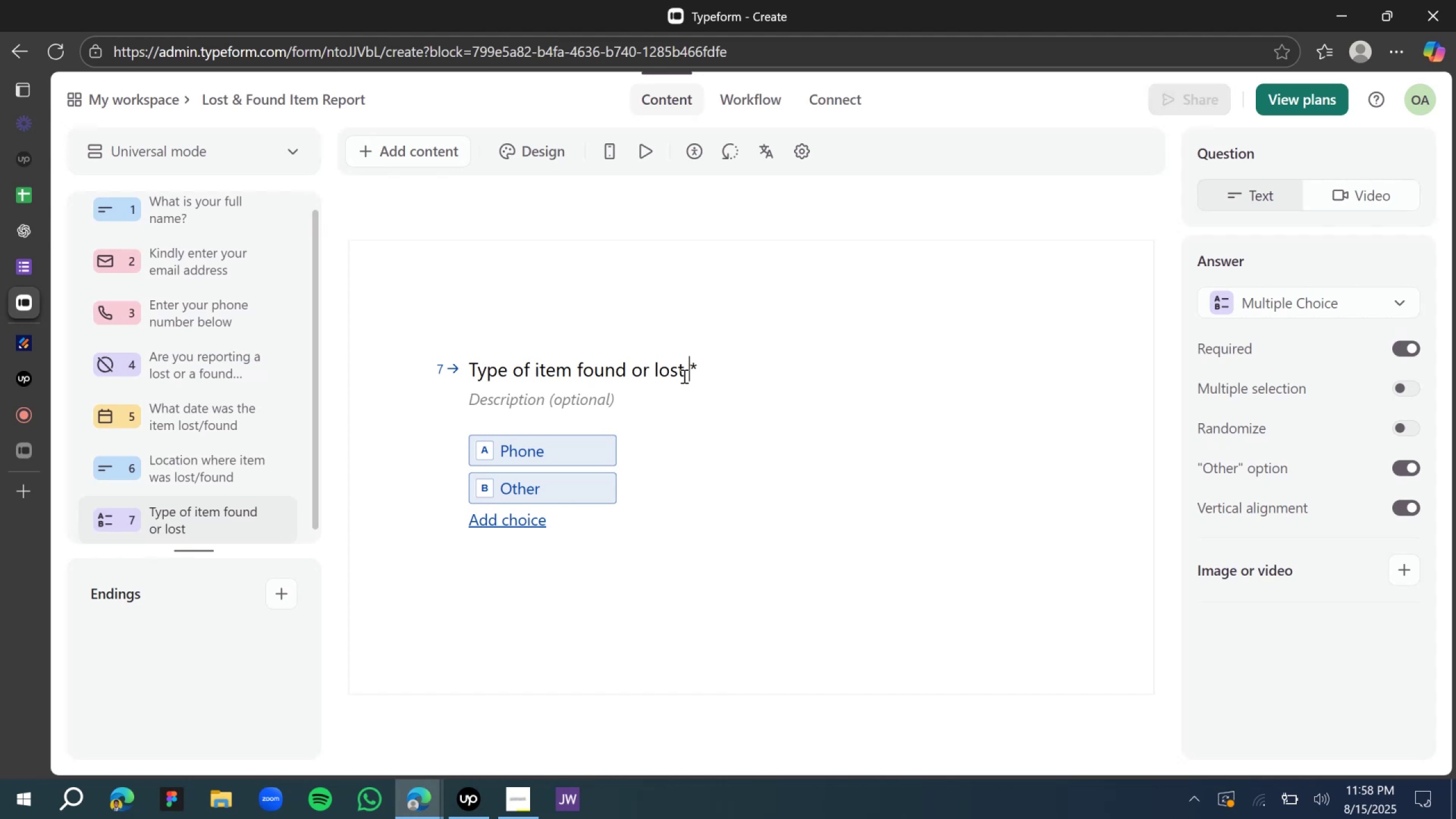 
key(Control+V)
 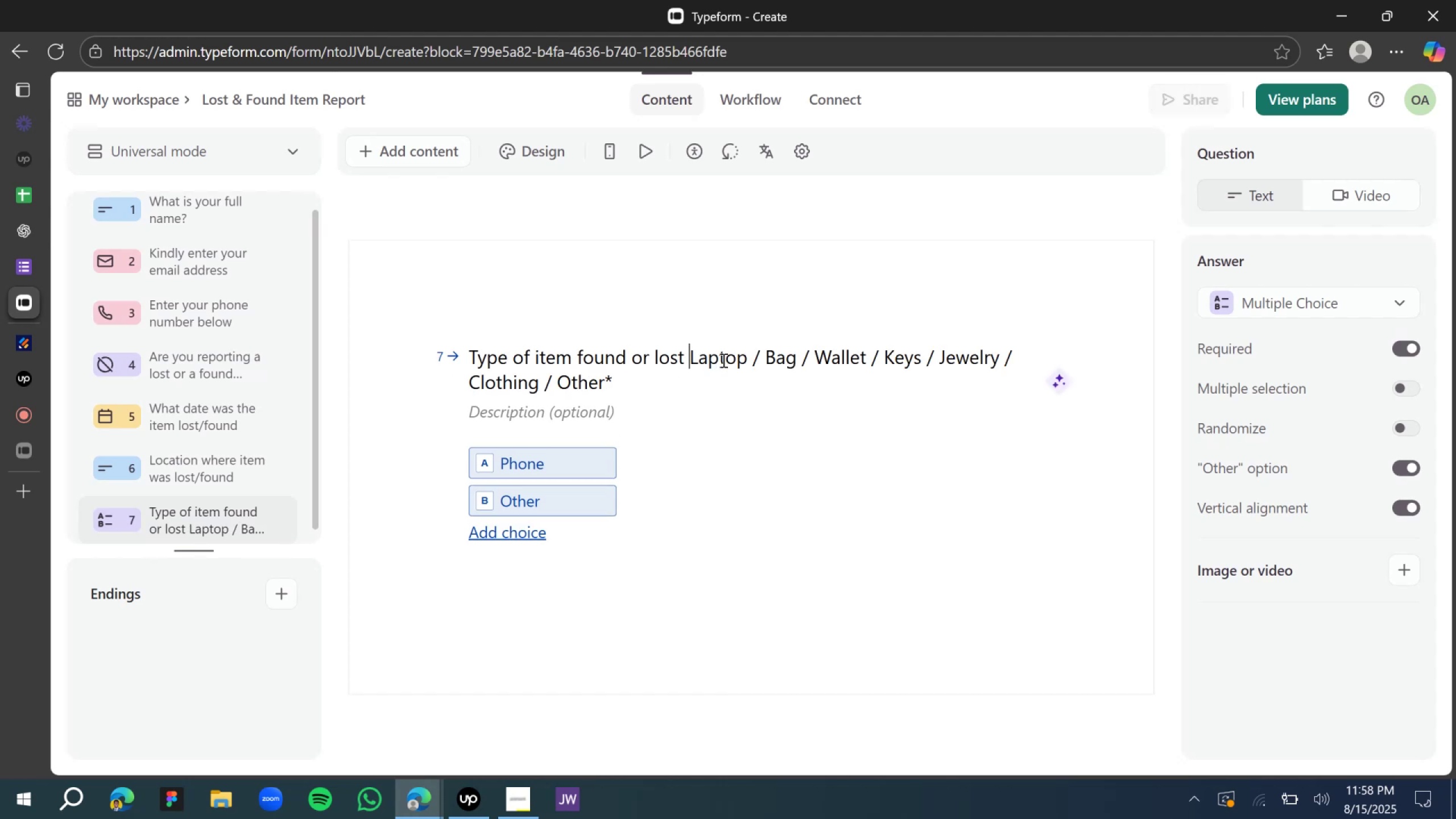 
double_click([714, 360])
 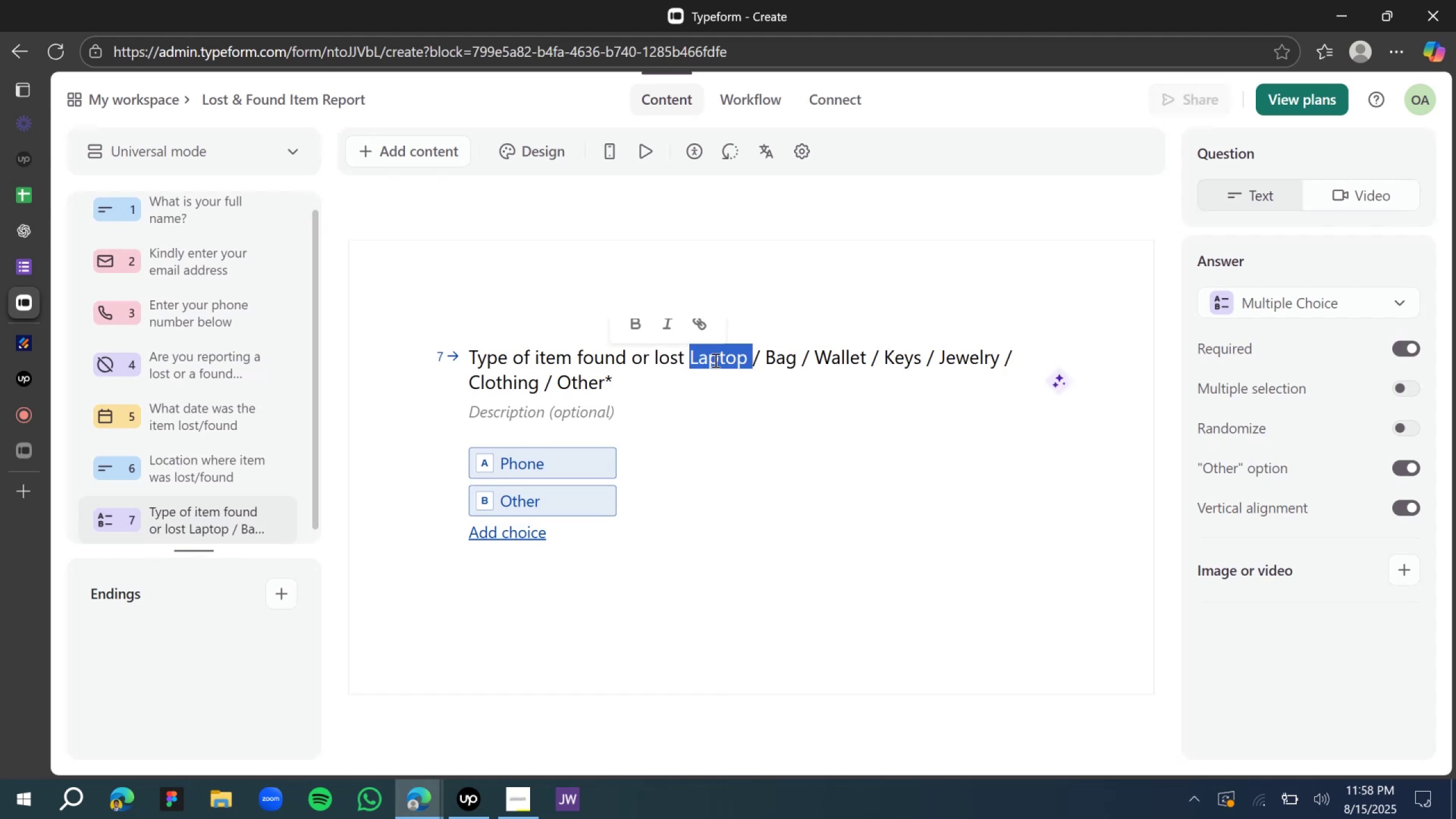 
key(Control+X)
 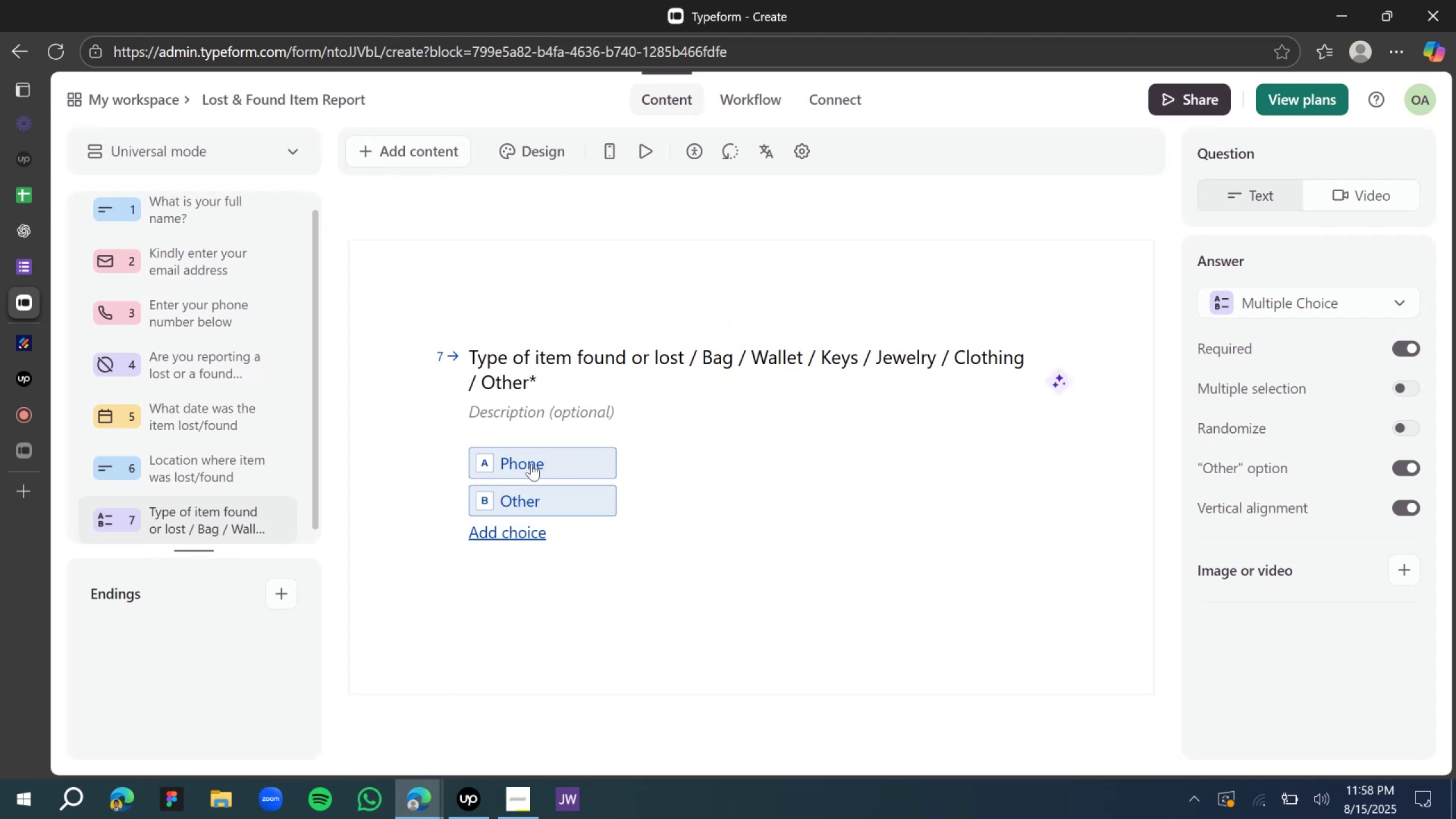 
double_click([530, 464])
 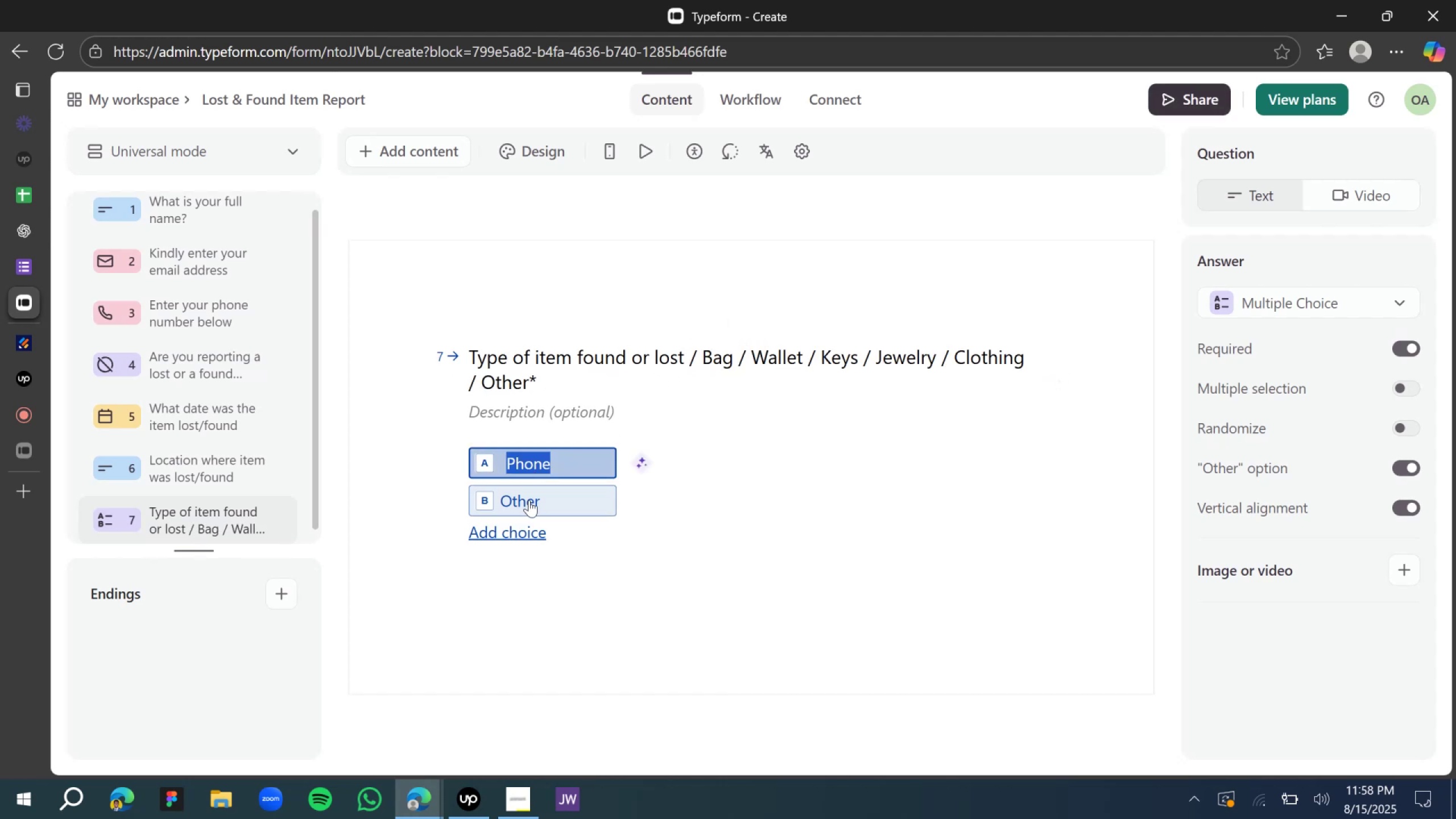 
double_click([529, 500])
 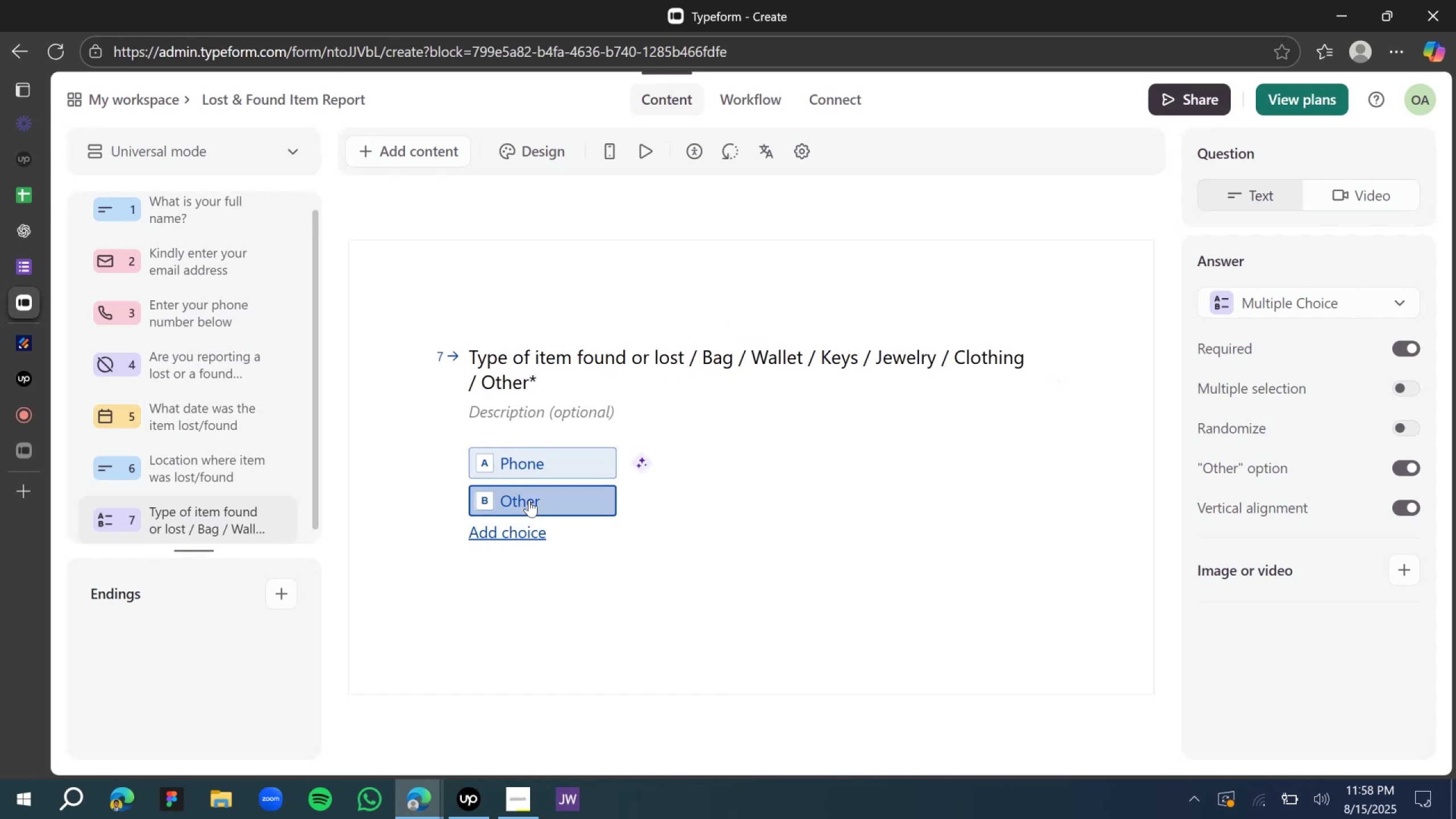 
hold_key(key=ControlLeft, duration=0.47)
 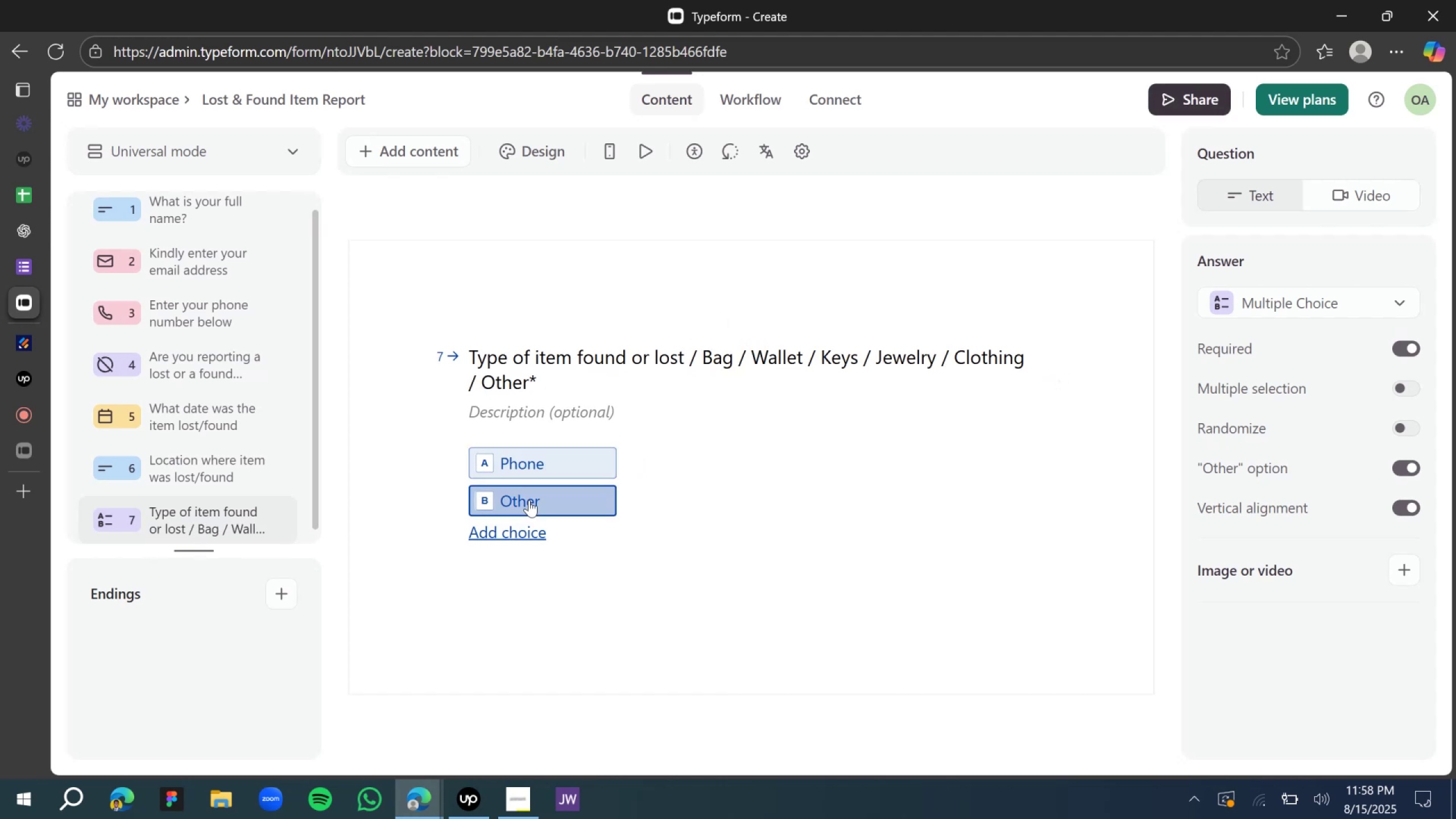 
left_click([529, 500])
 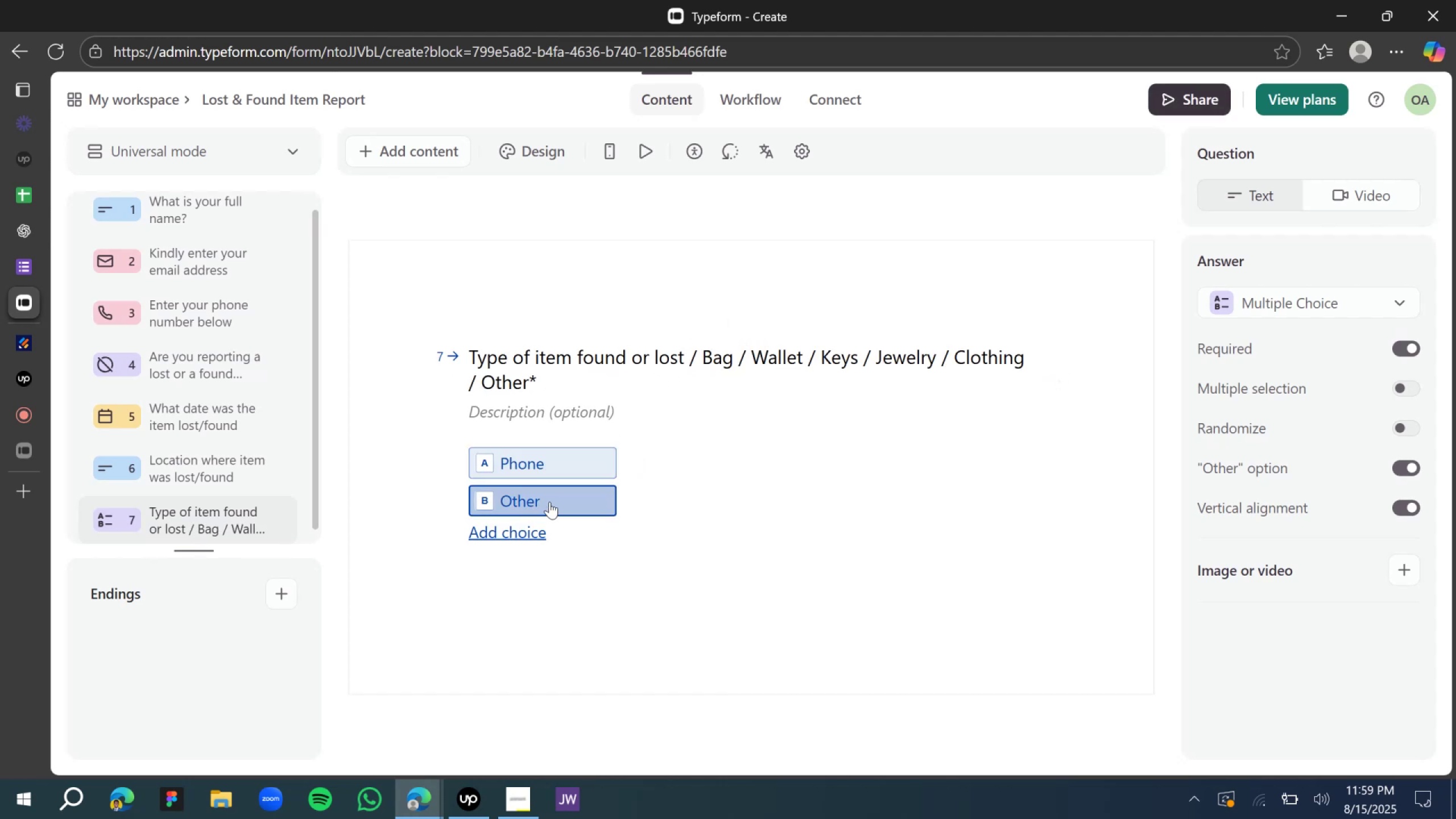 
double_click([549, 502])
 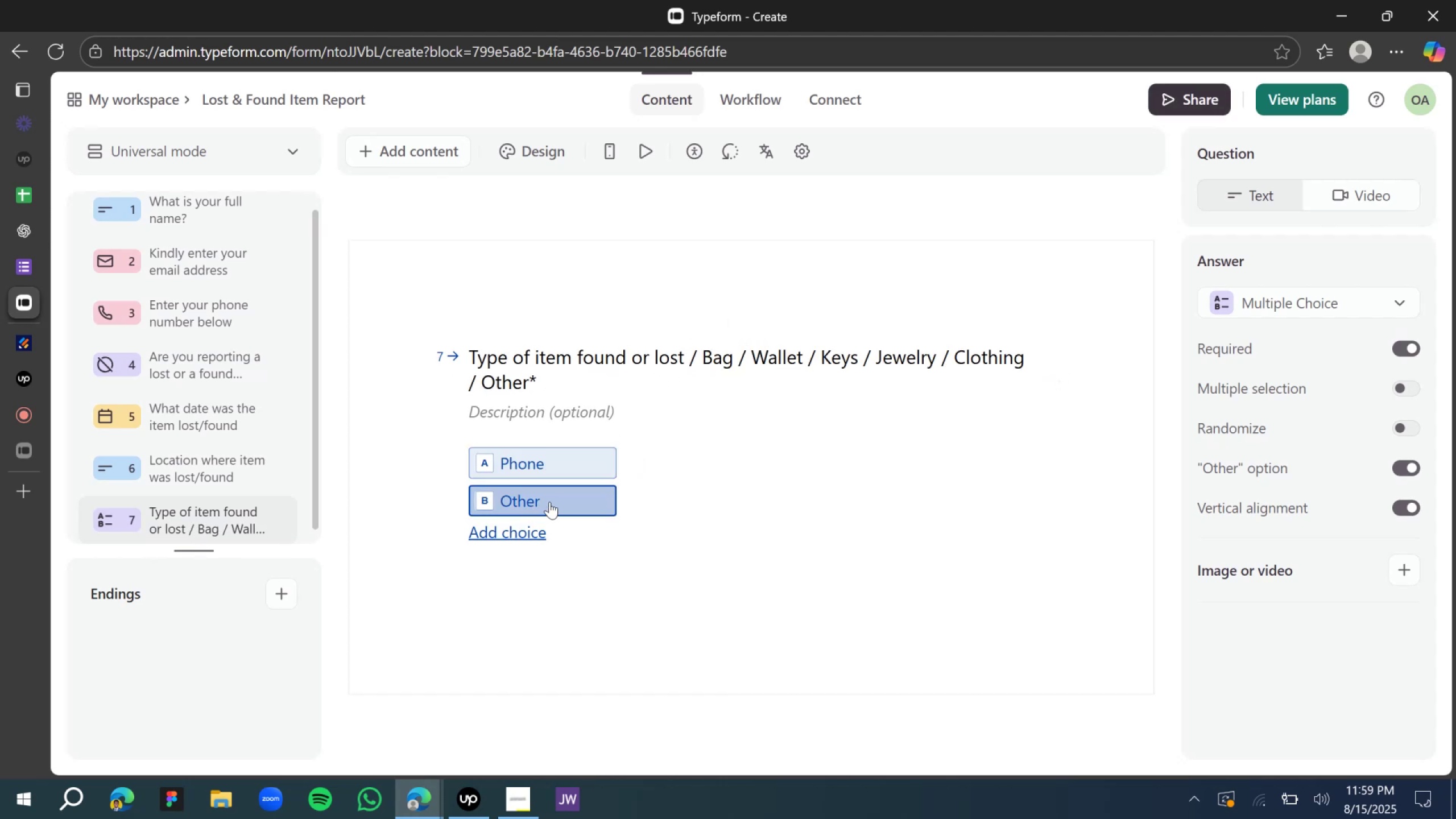 
triple_click([549, 502])
 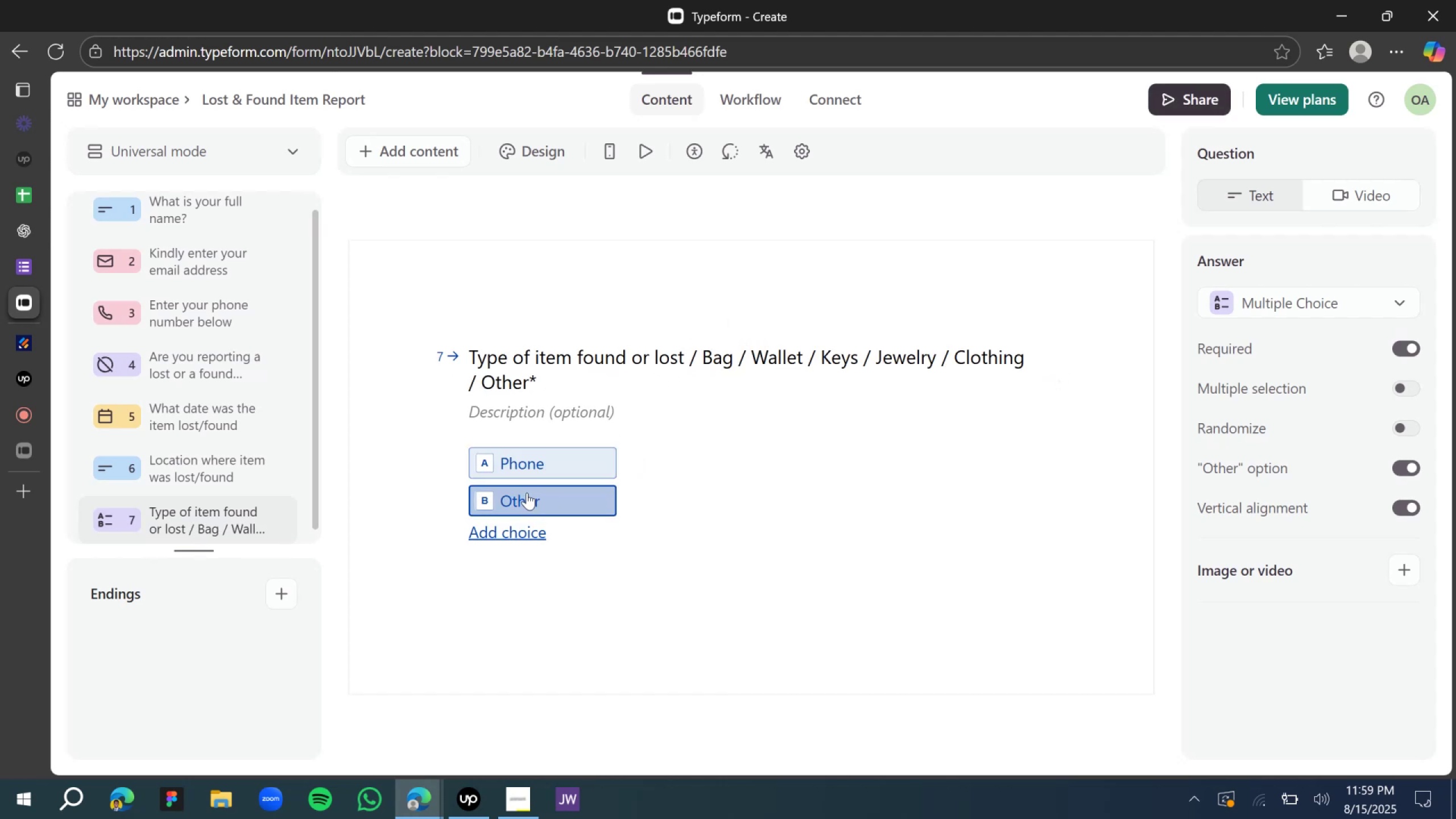 
double_click([527, 493])
 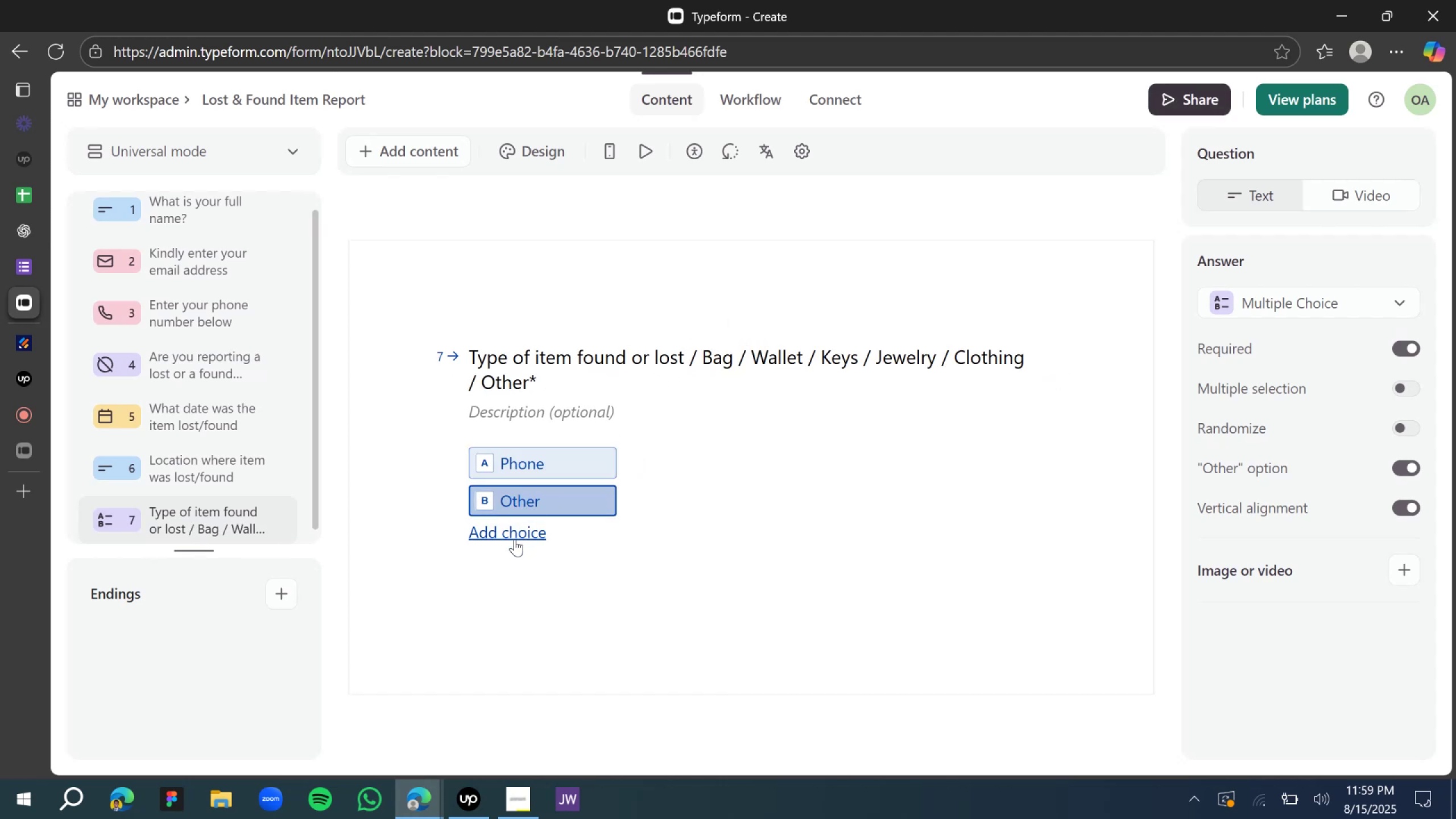 
left_click([515, 539])
 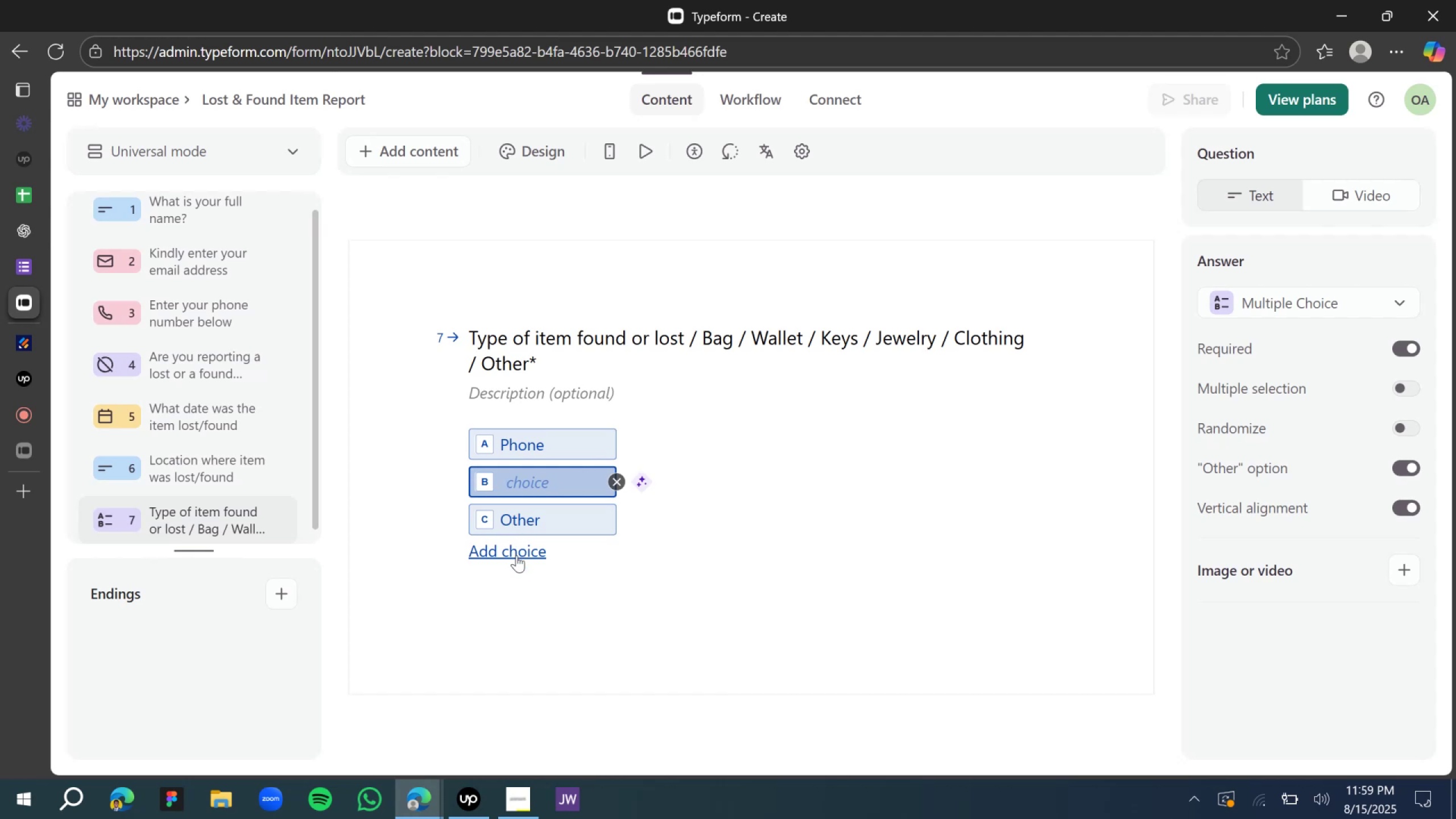 
double_click([516, 555])
 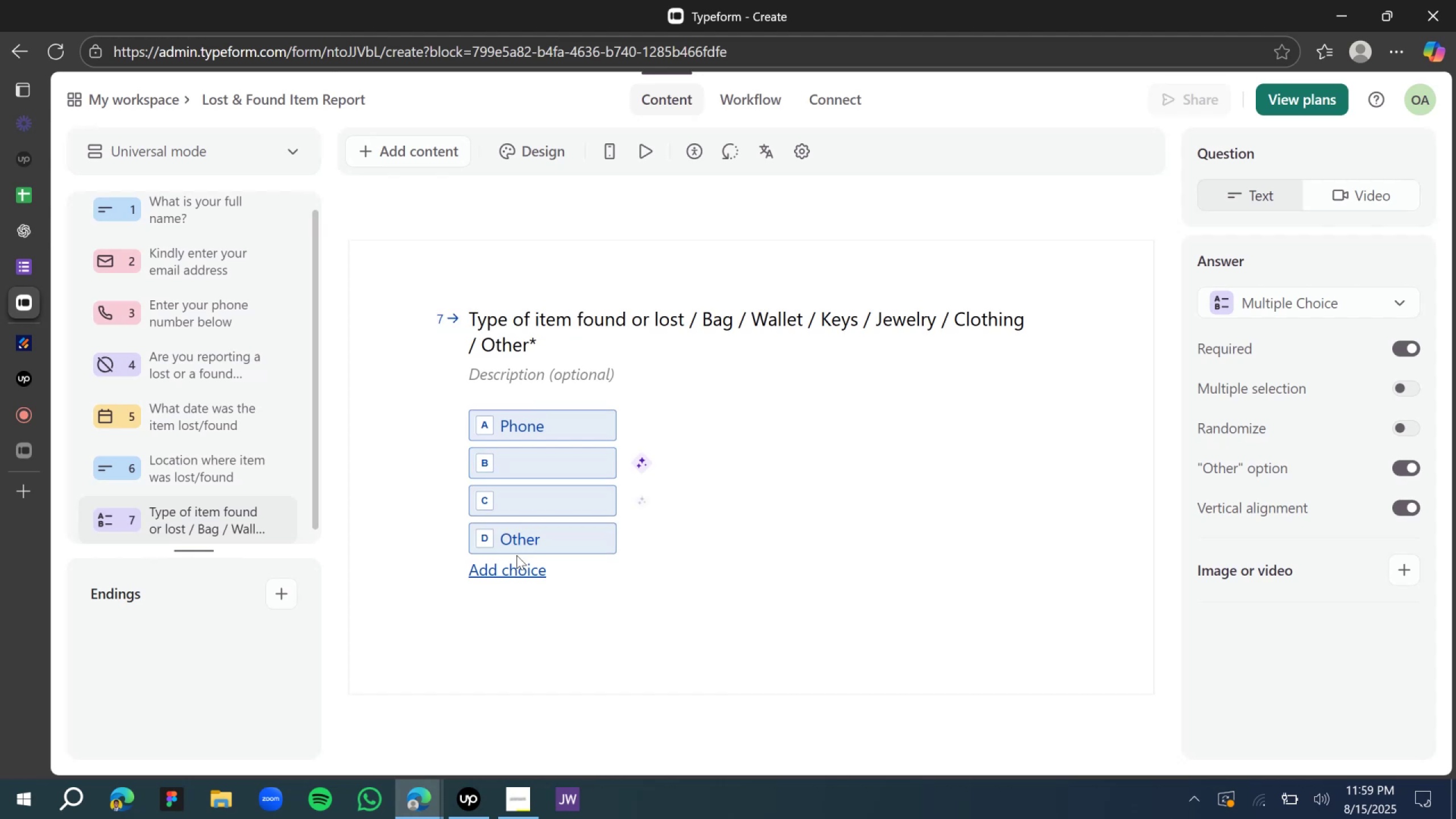 
triple_click([516, 555])
 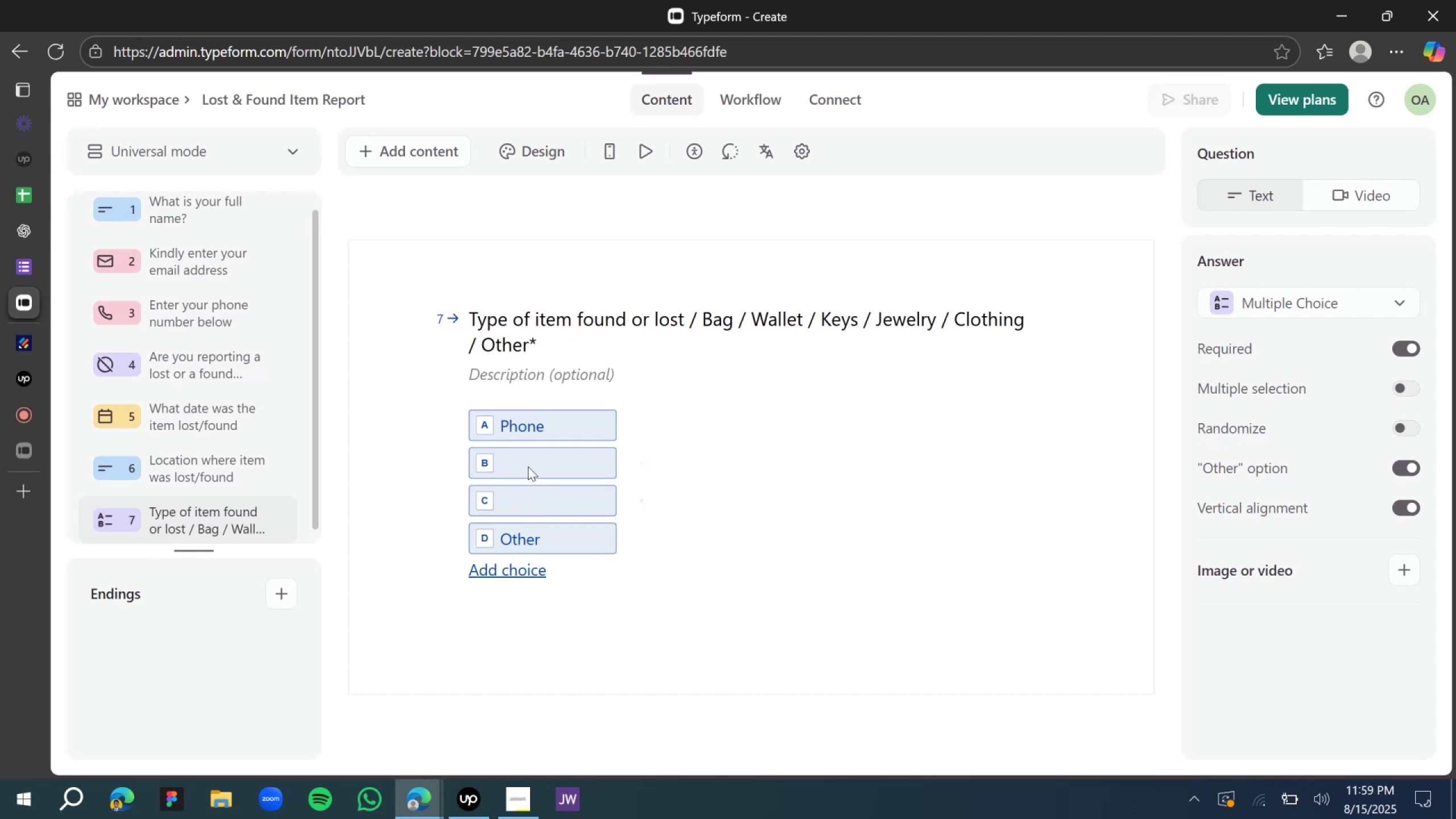 
left_click([529, 456])
 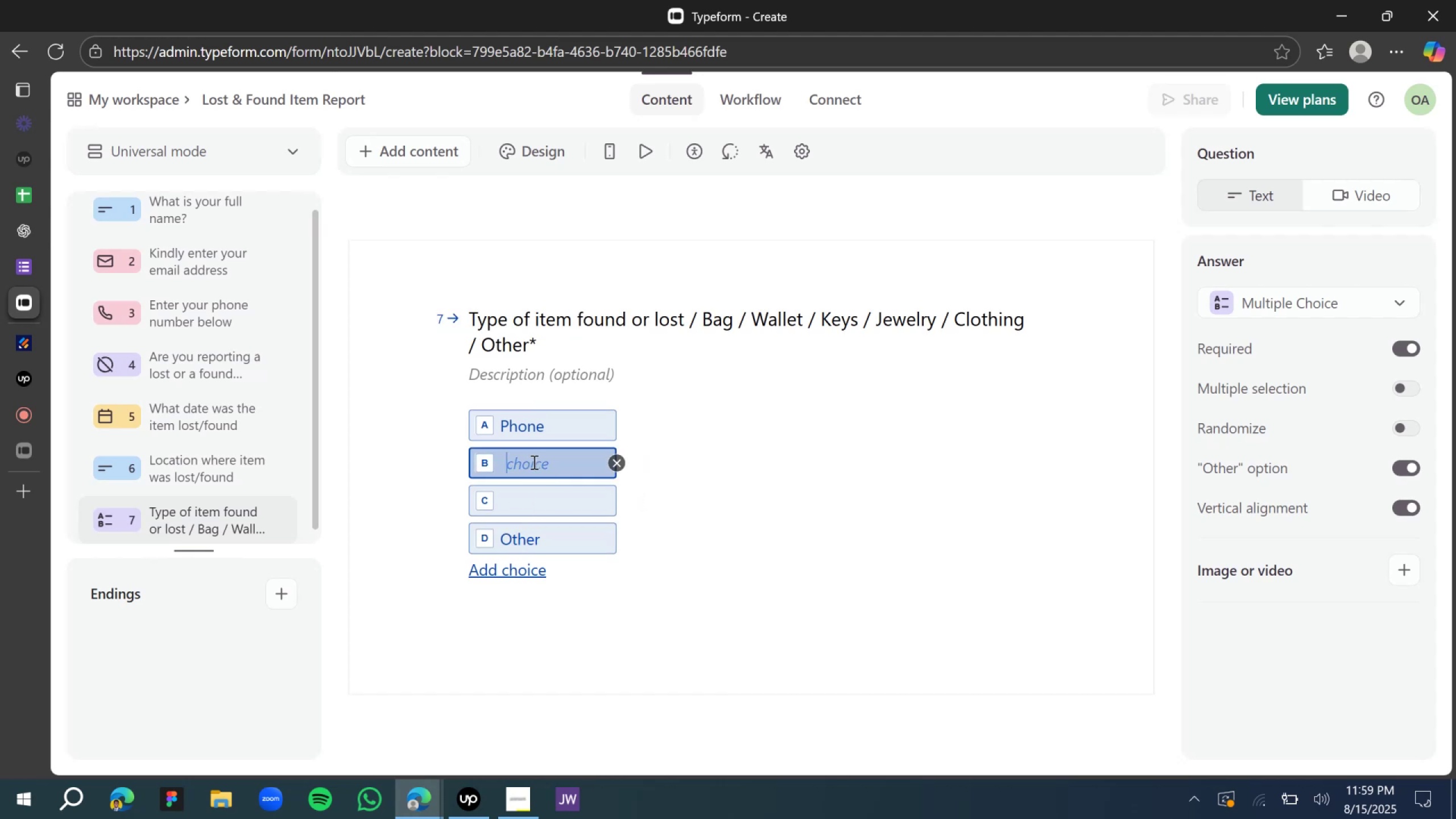 
key(Control+V)
 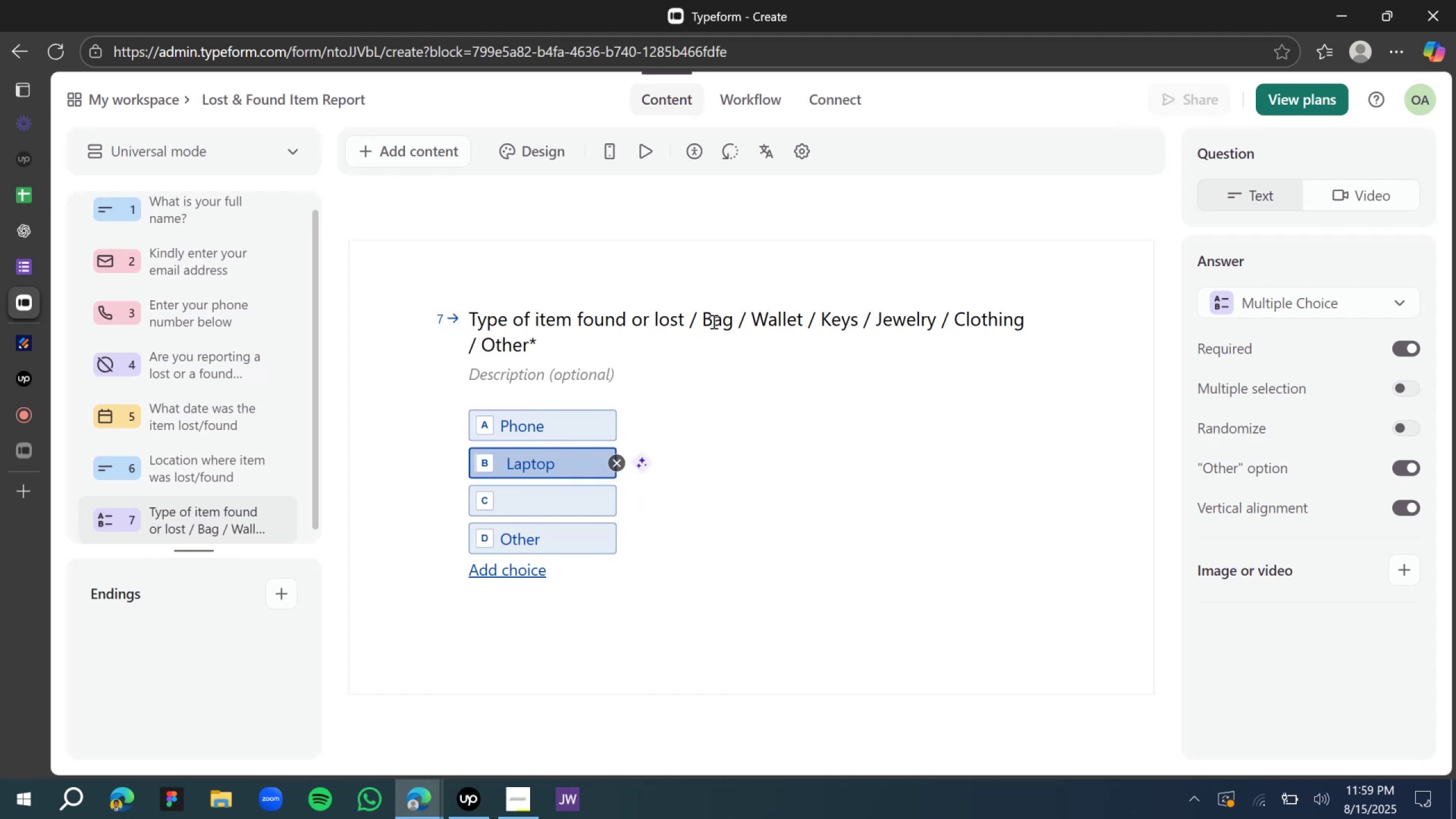 
double_click([713, 321])
 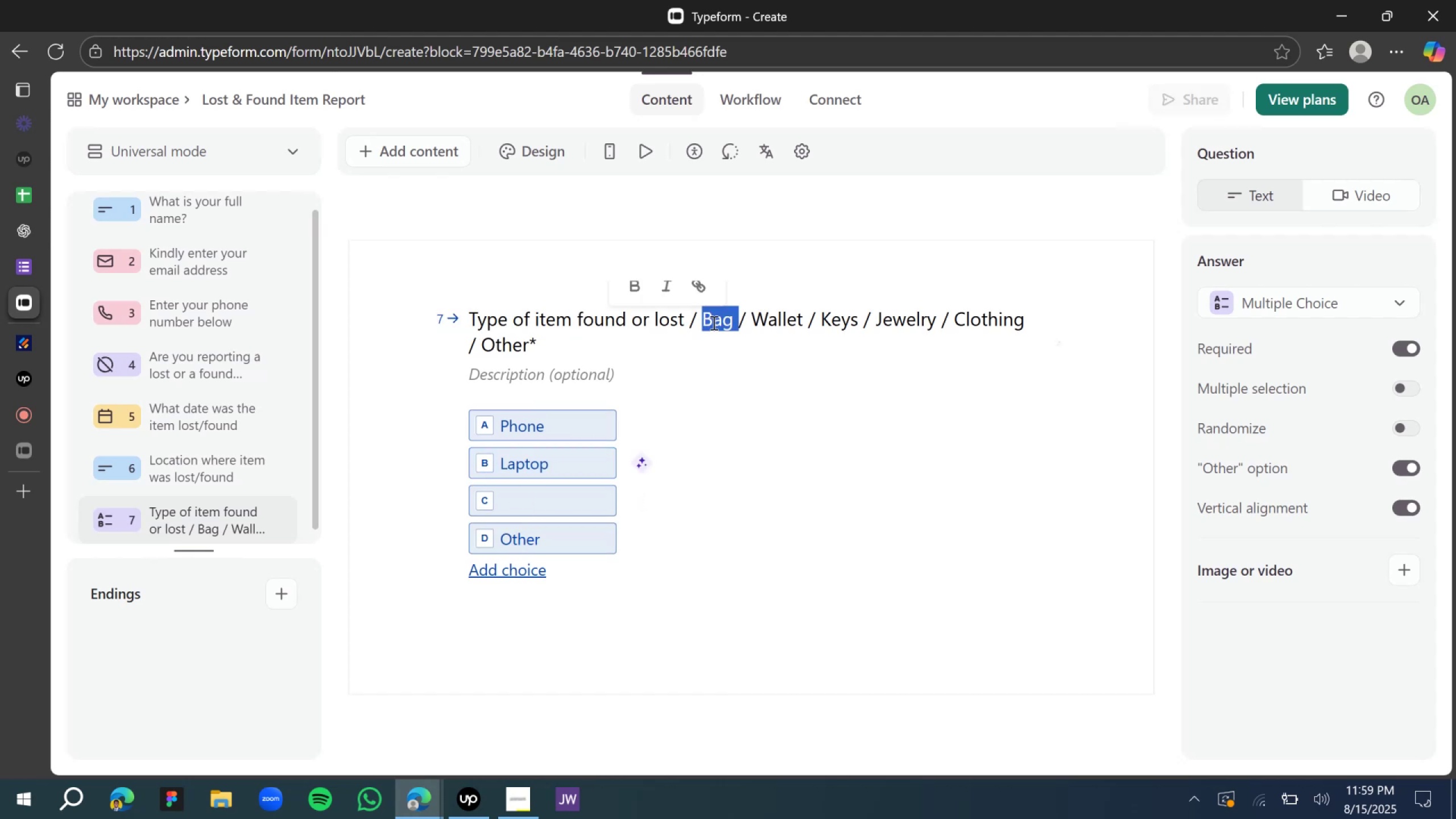 
triple_click([713, 322])
 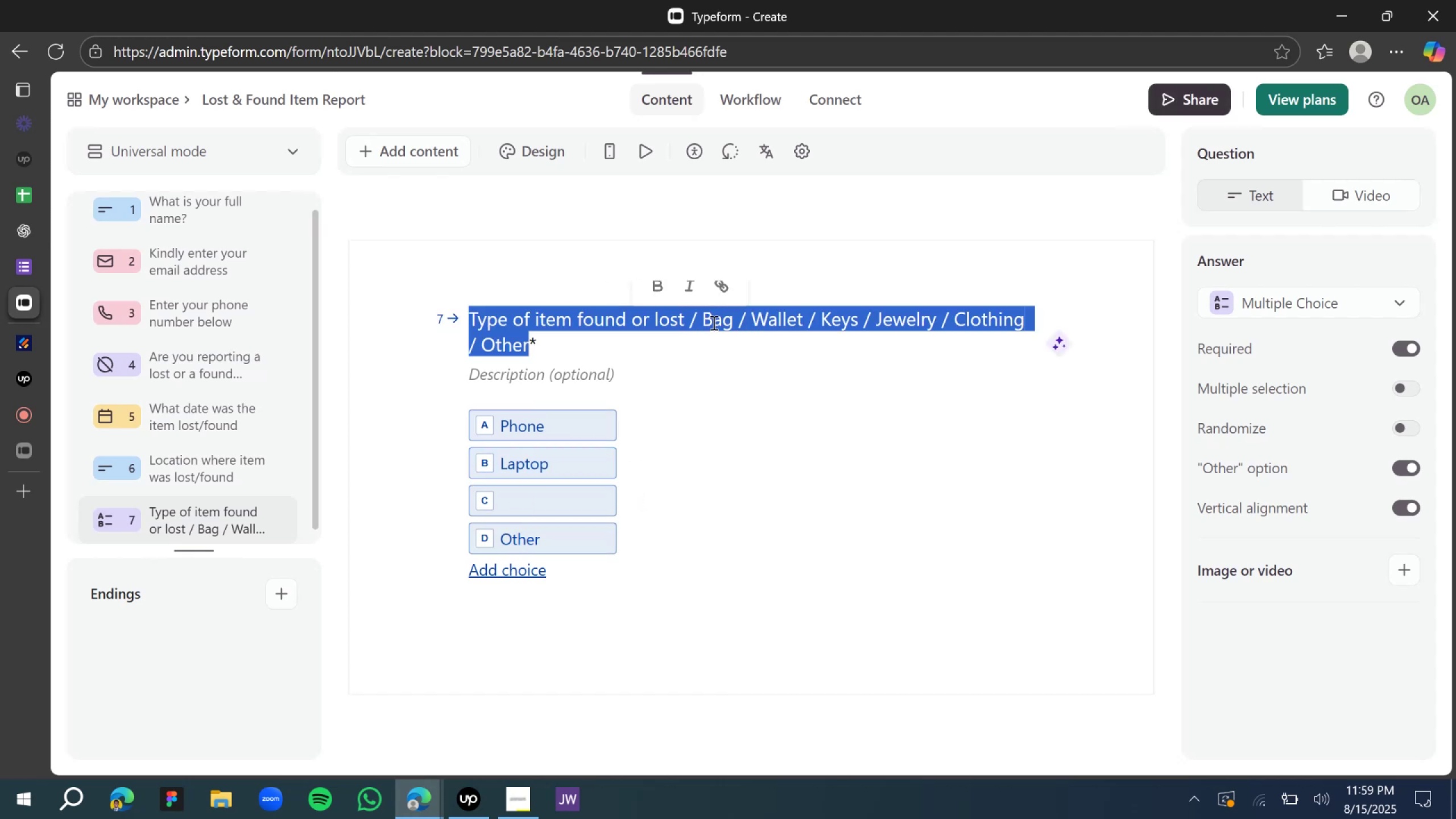 
double_click([713, 322])
 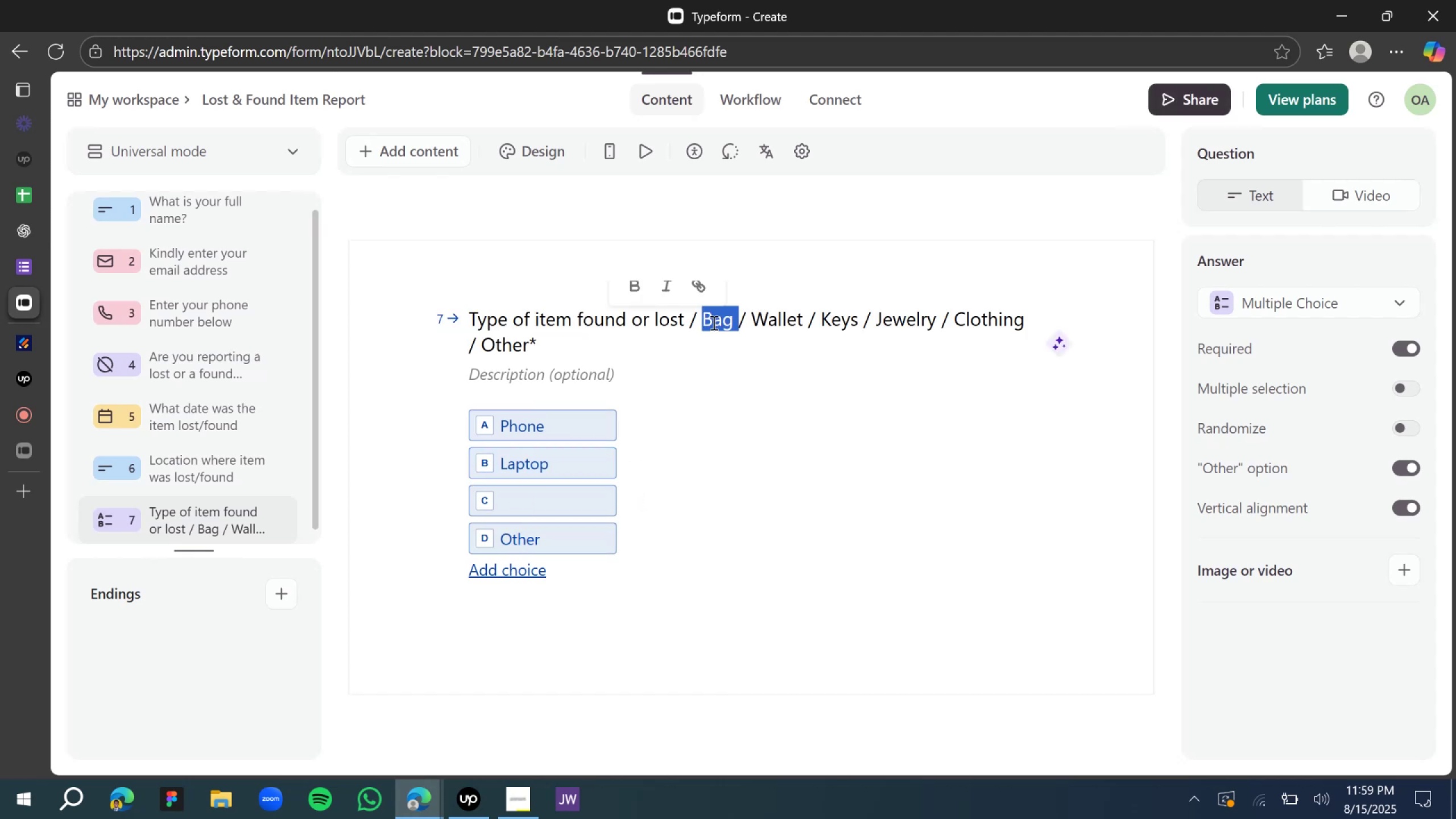 
key(Control+X)
 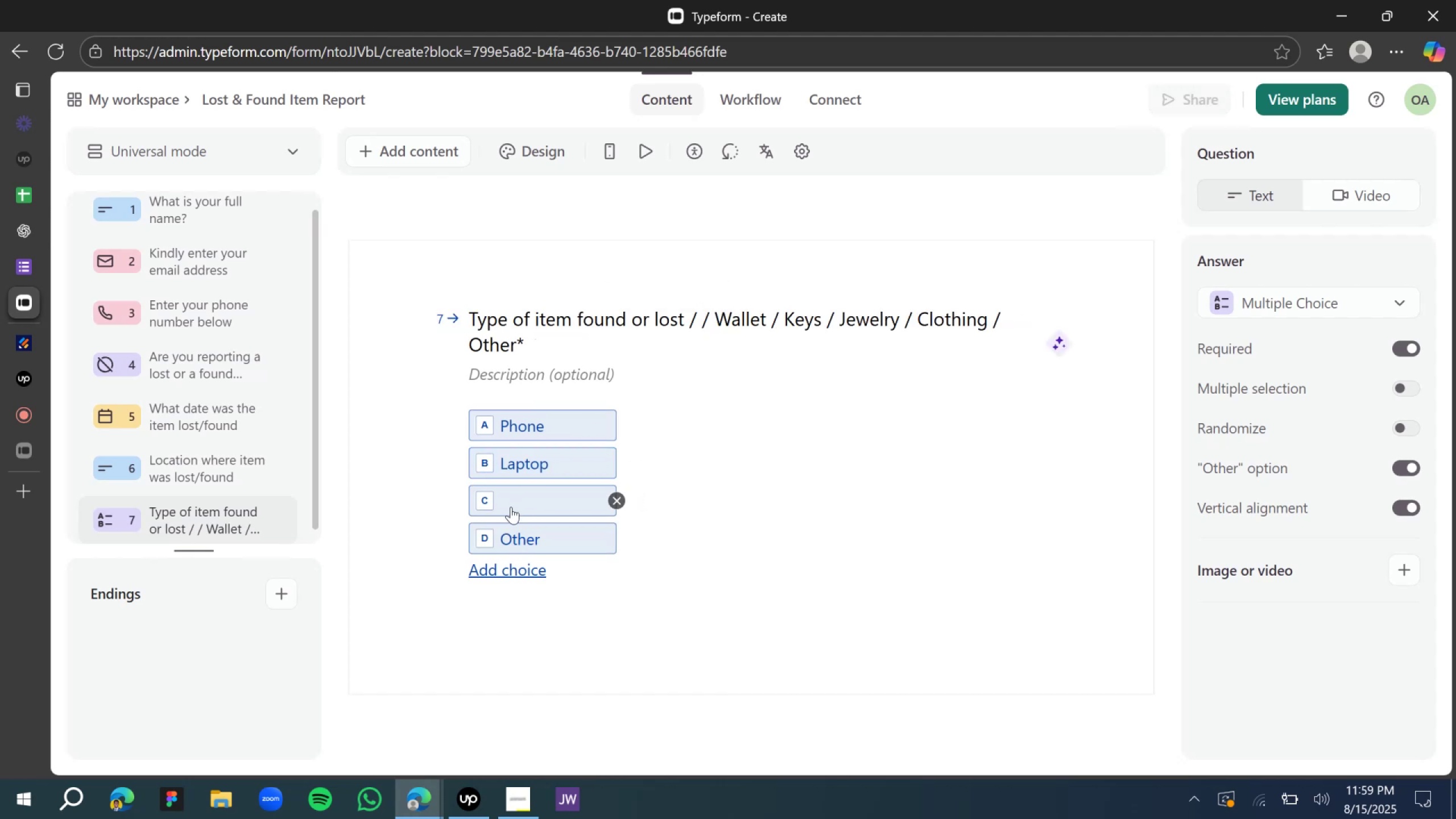 
left_click([511, 507])
 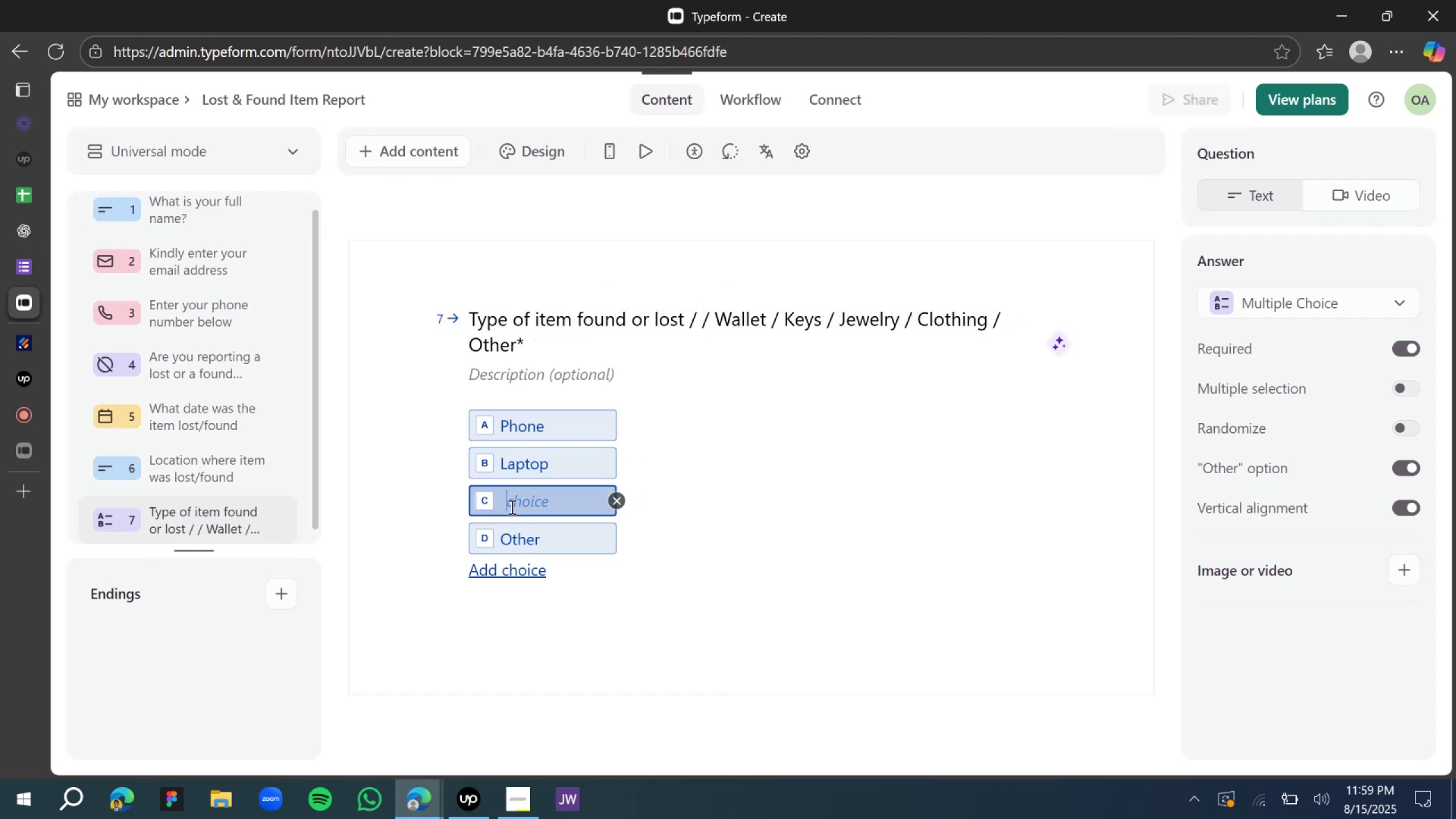 
key(Control+V)
 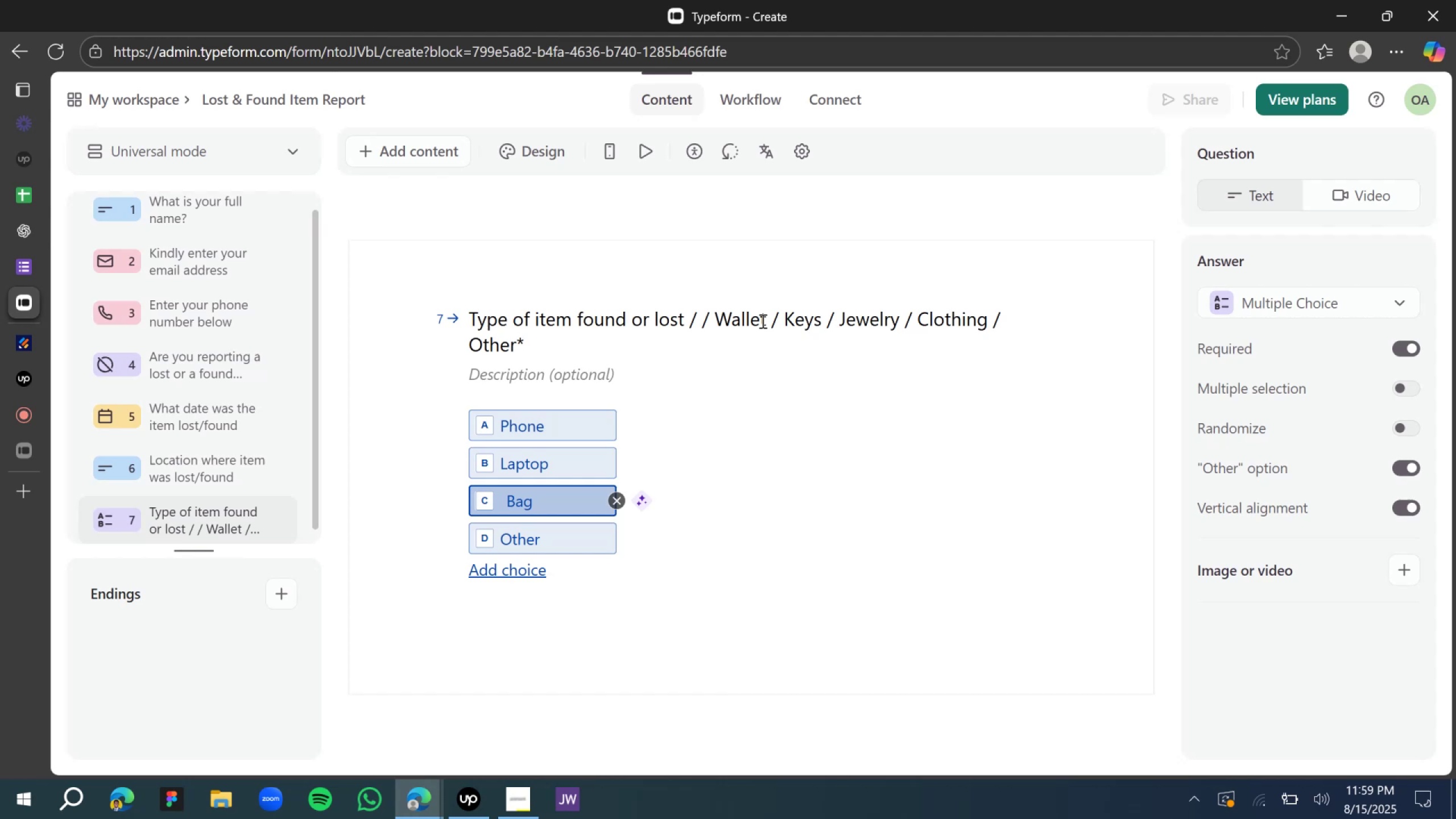 
double_click([758, 322])
 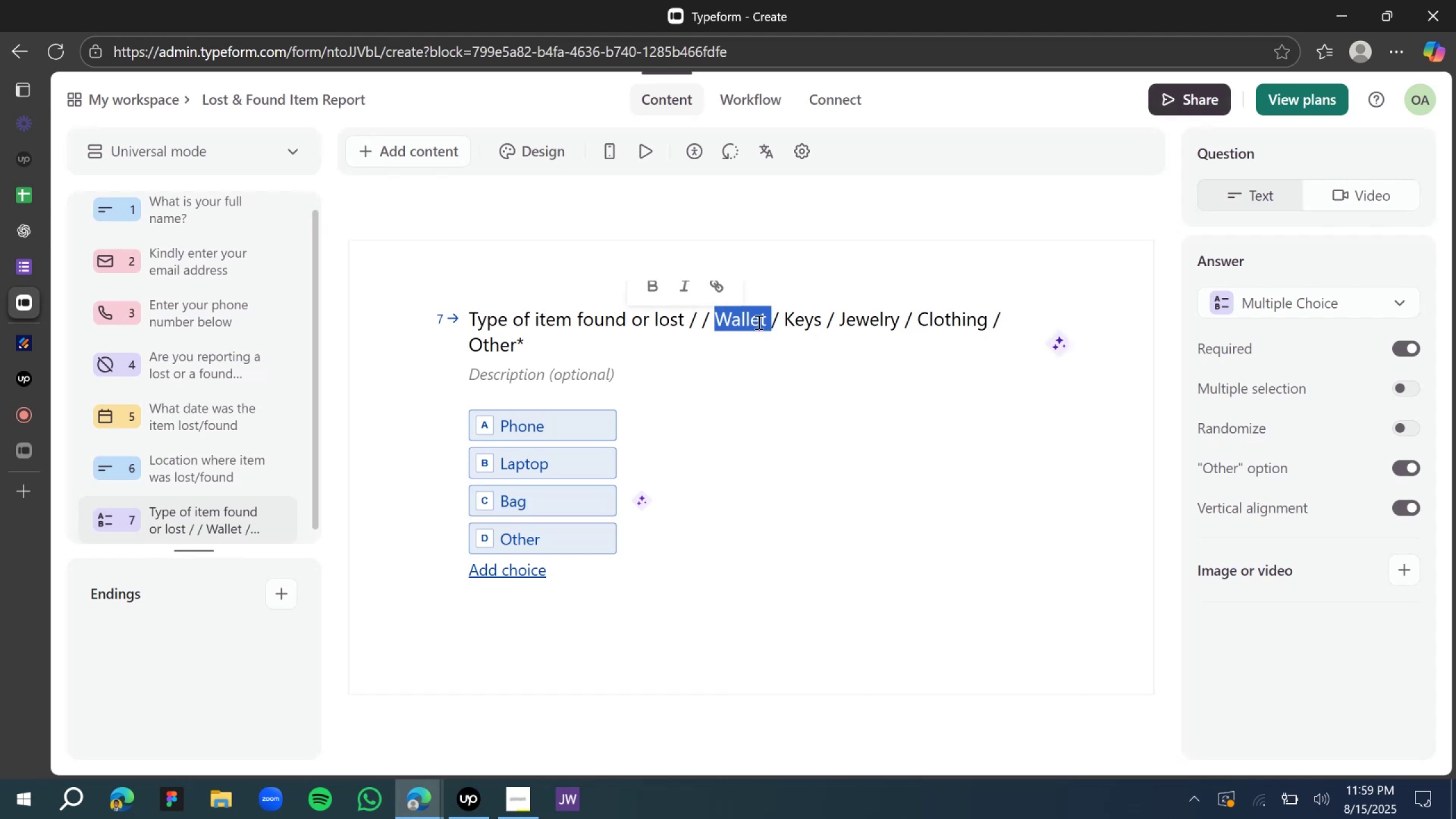 
key(Control+X)
 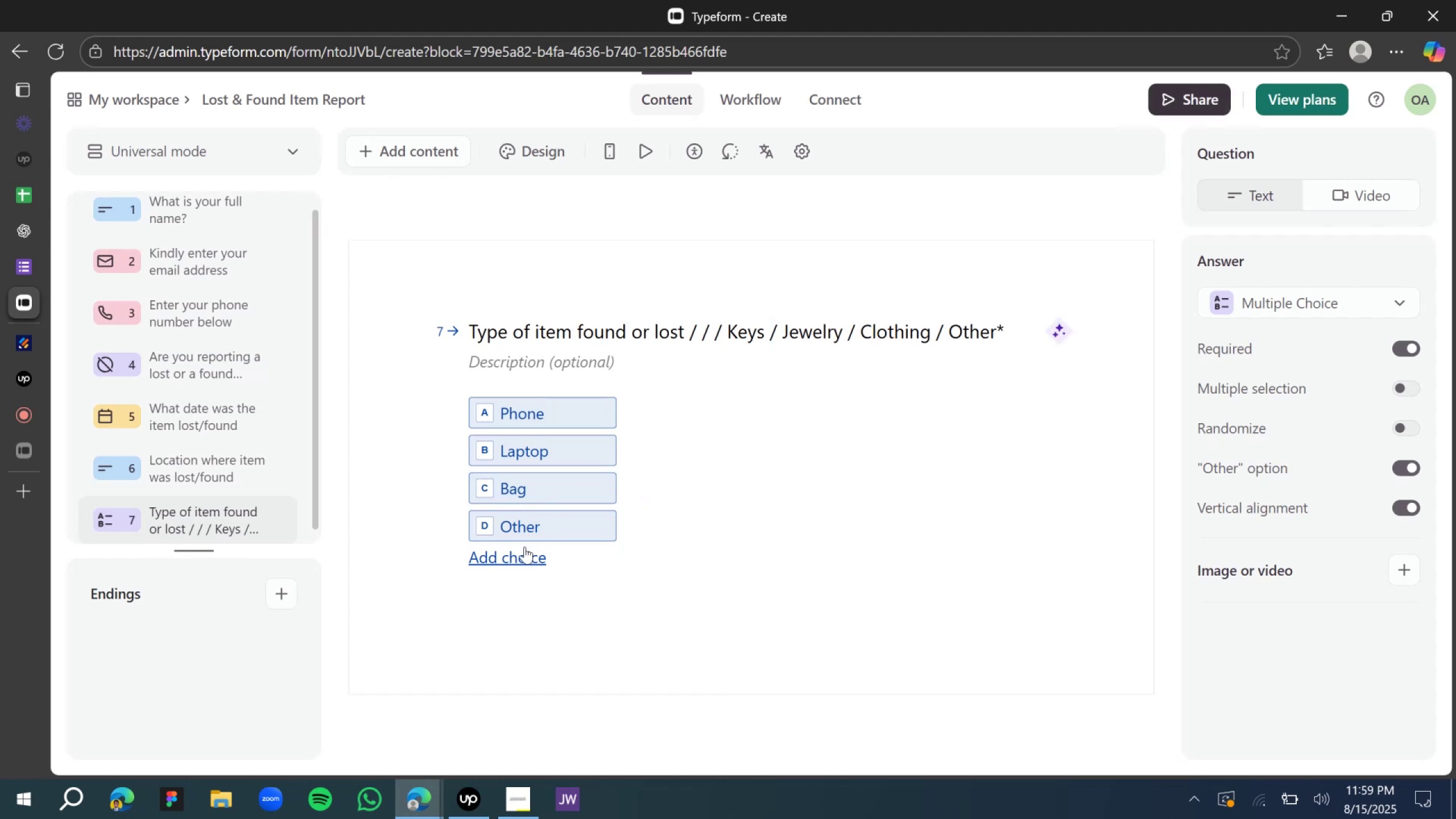 
left_click([518, 562])
 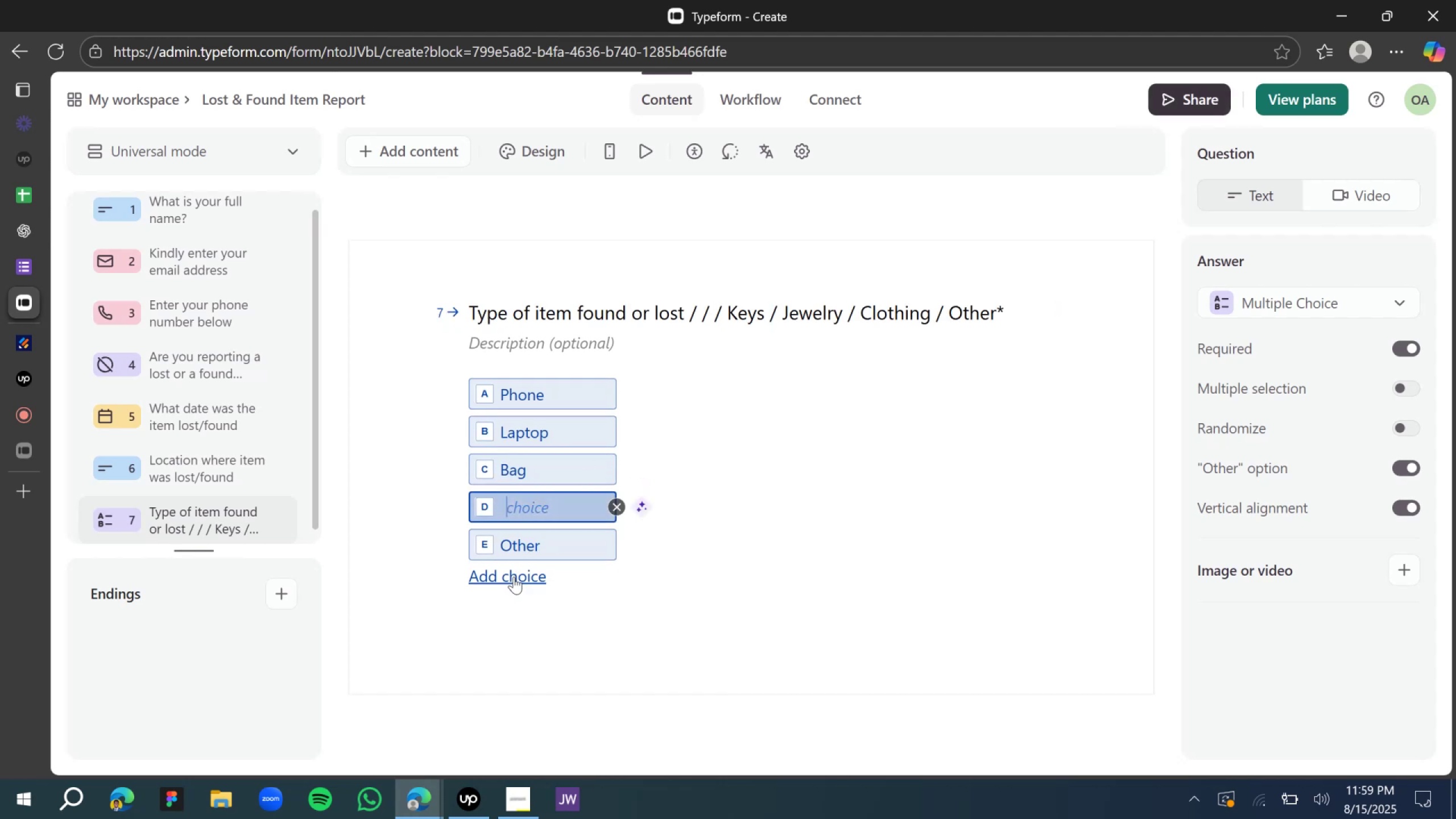 
left_click([514, 578])
 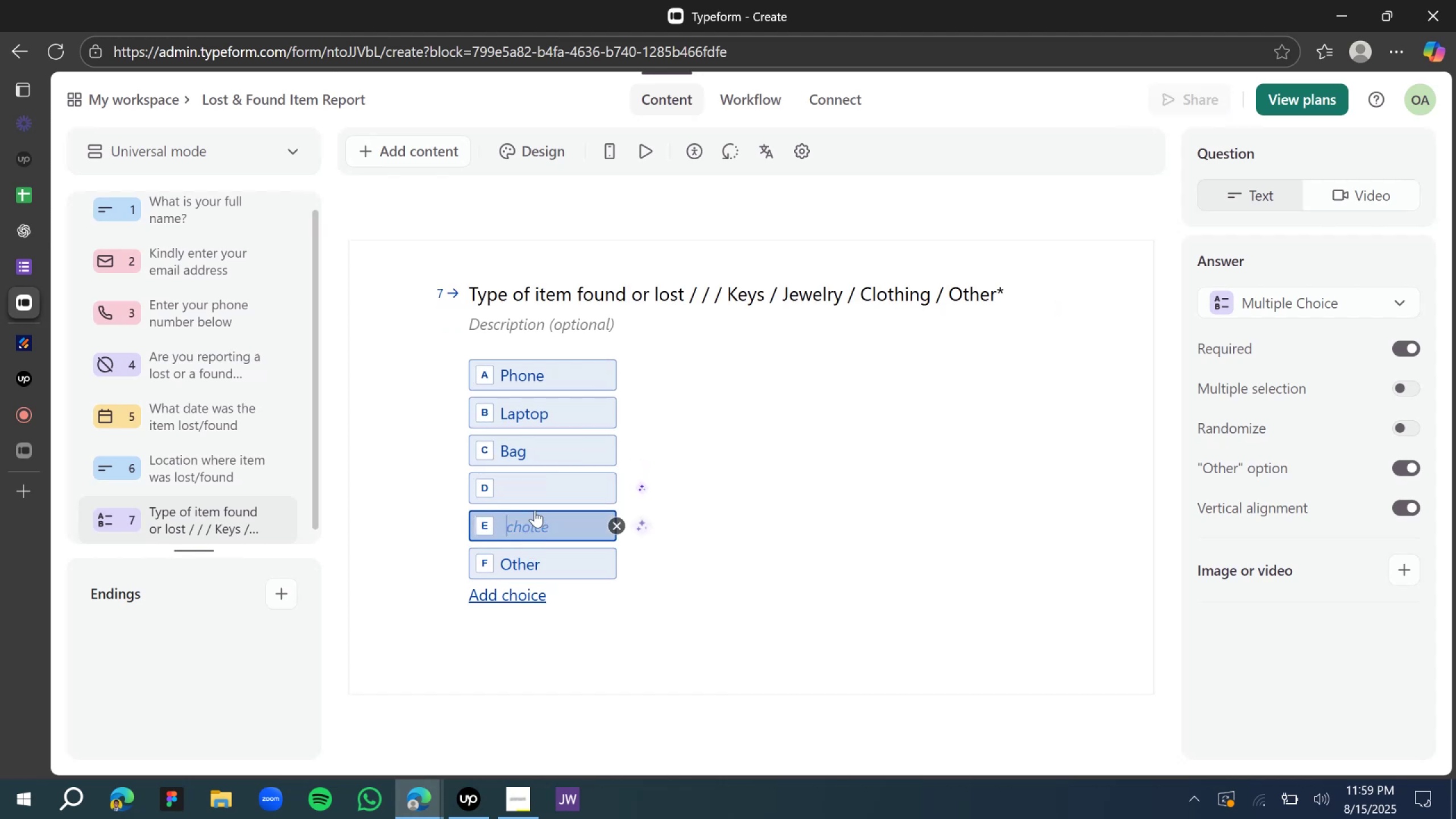 
left_click([535, 497])
 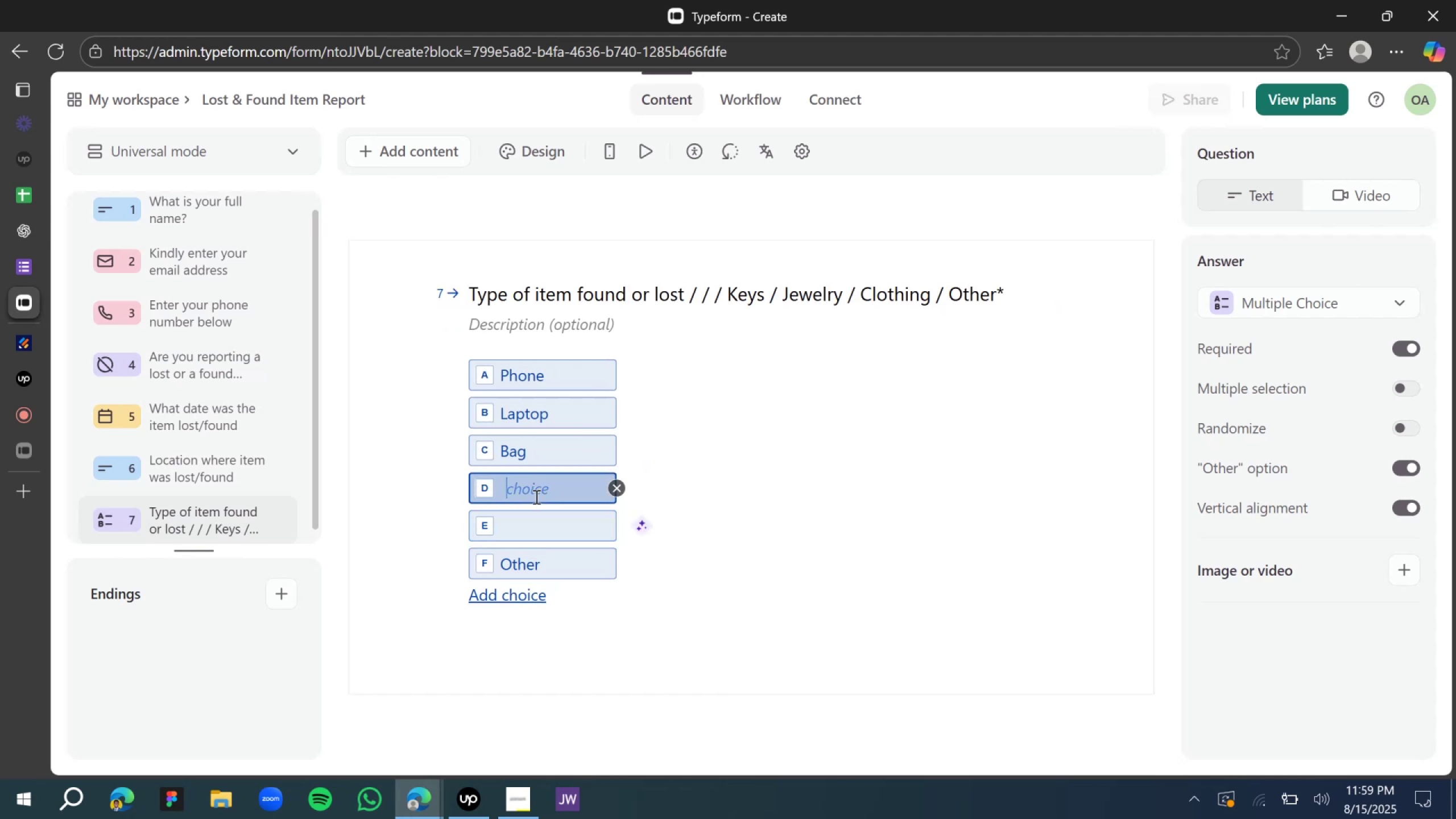 
key(Control+V)
 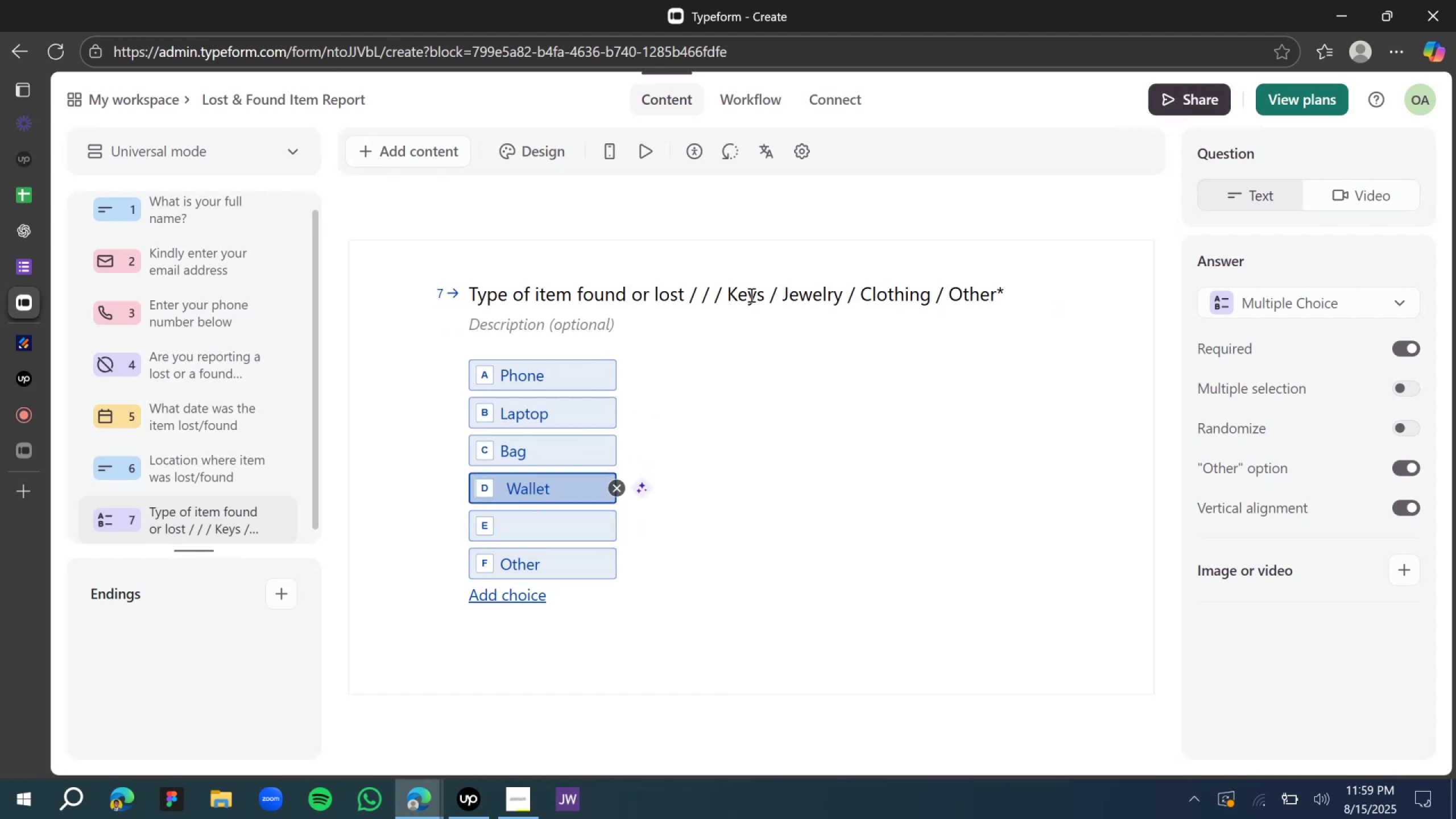 
double_click([750, 295])
 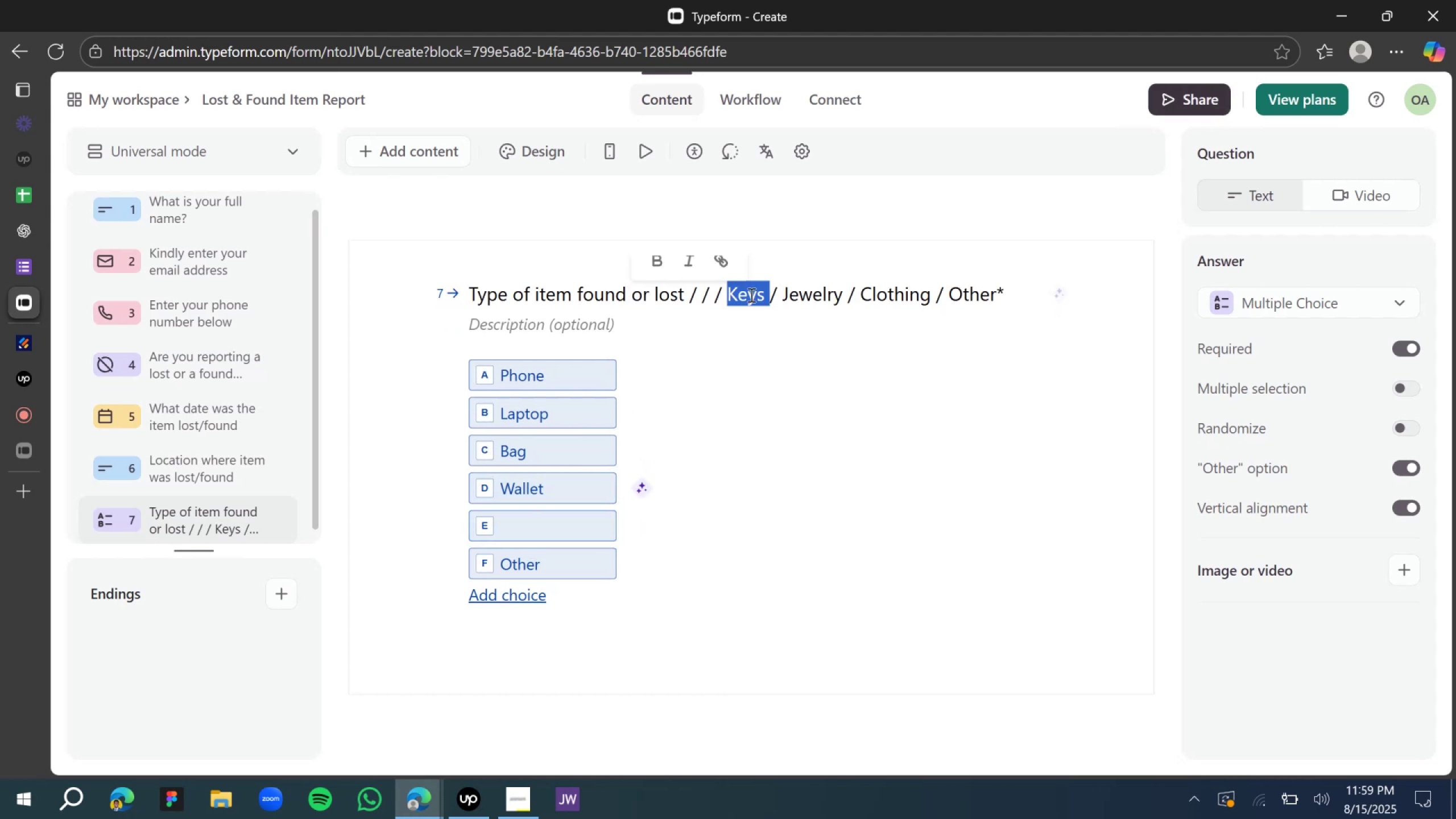 
key(Control+X)
 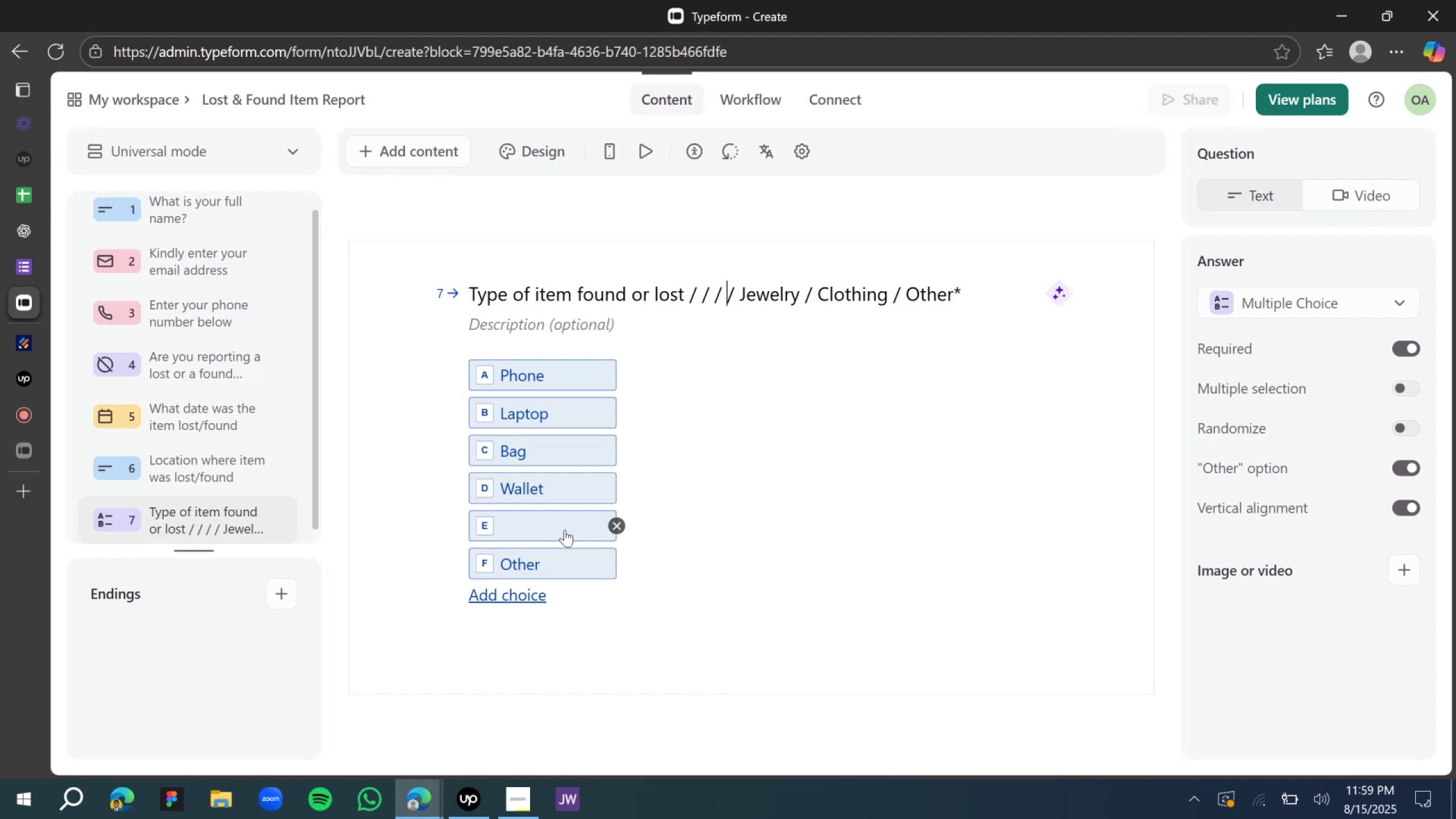 
left_click([563, 529])
 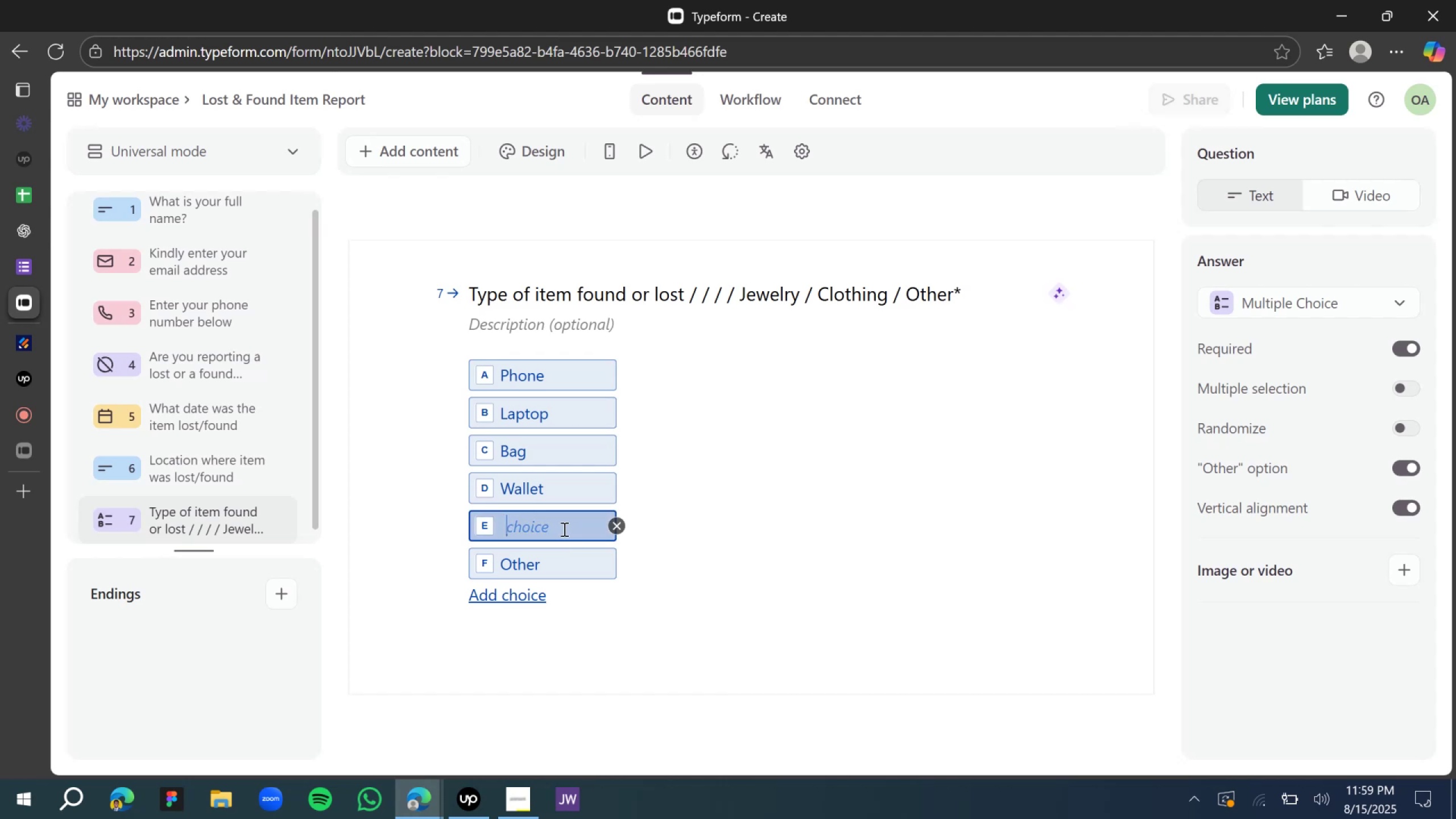 
key(Control+V)
 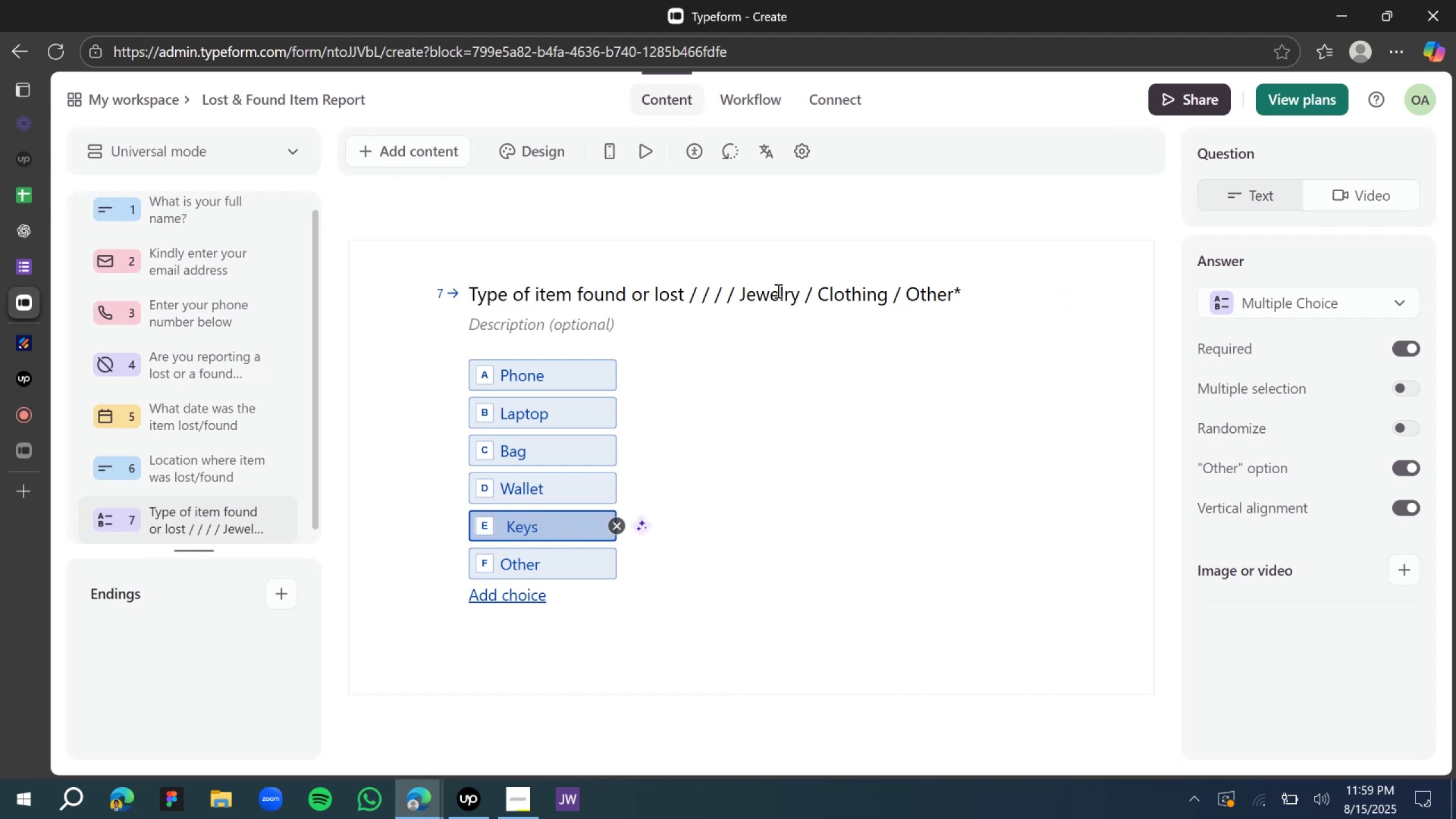 
double_click([777, 291])
 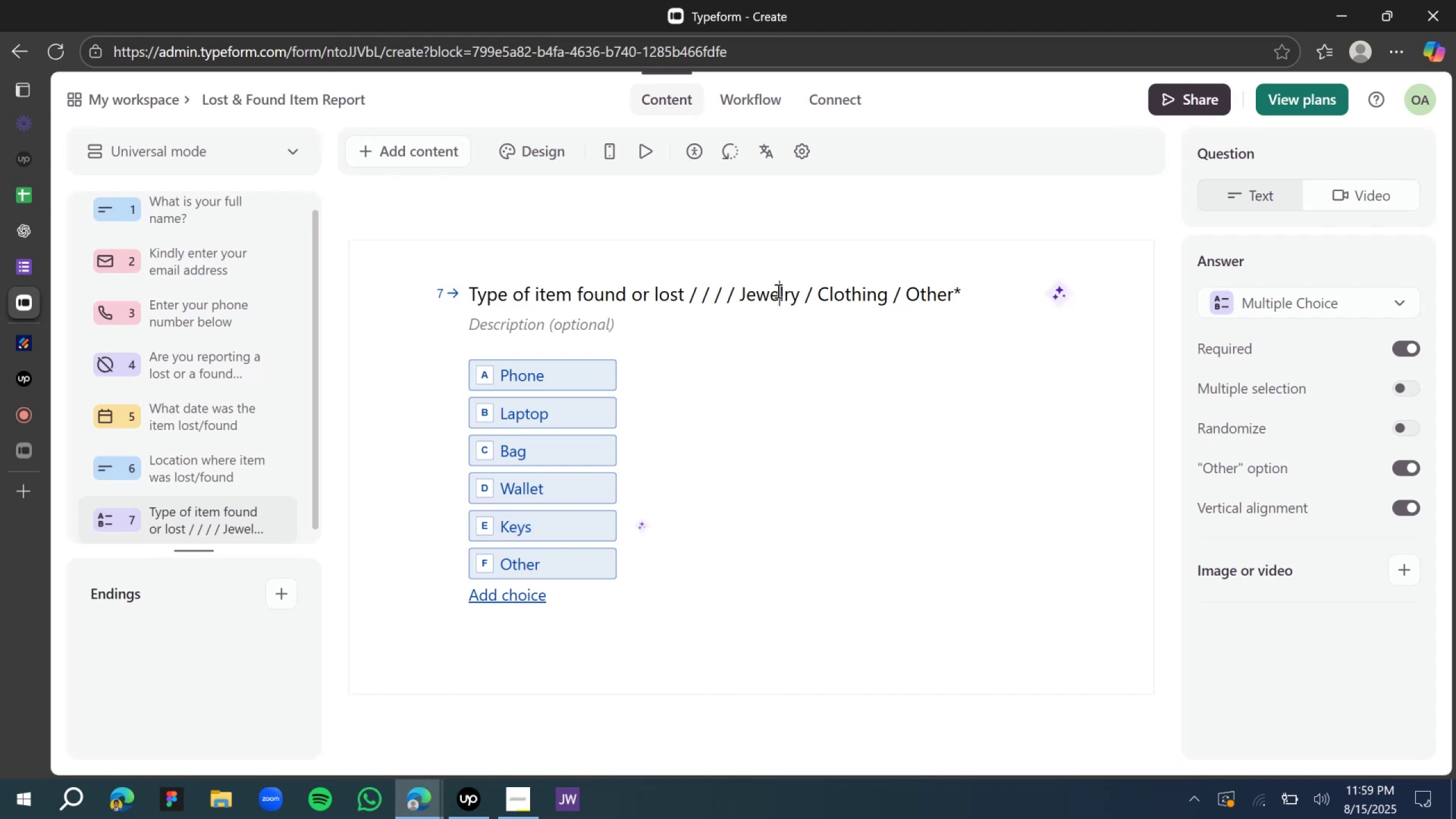 
triple_click([777, 291])
 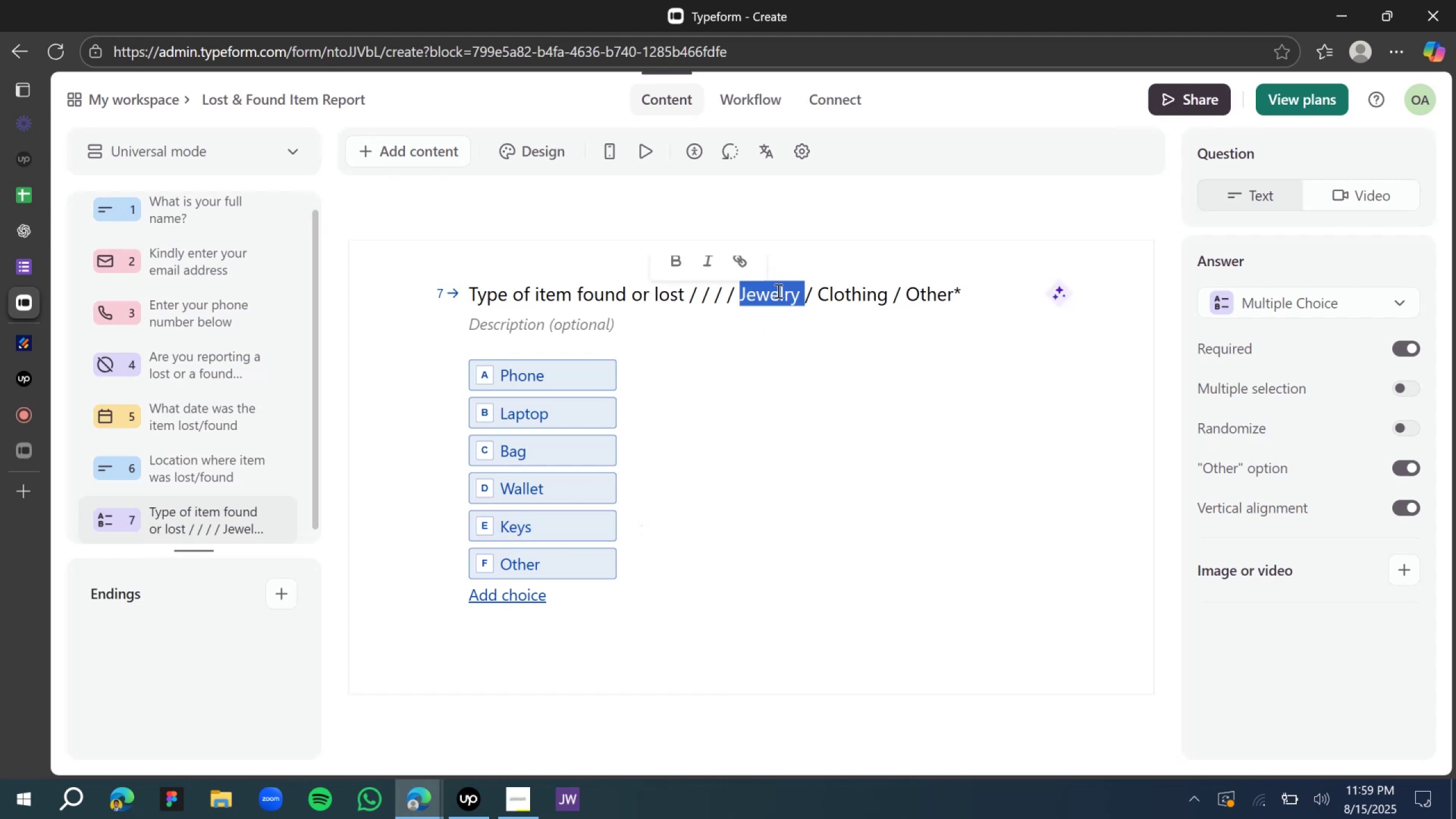 
key(Control+X)
 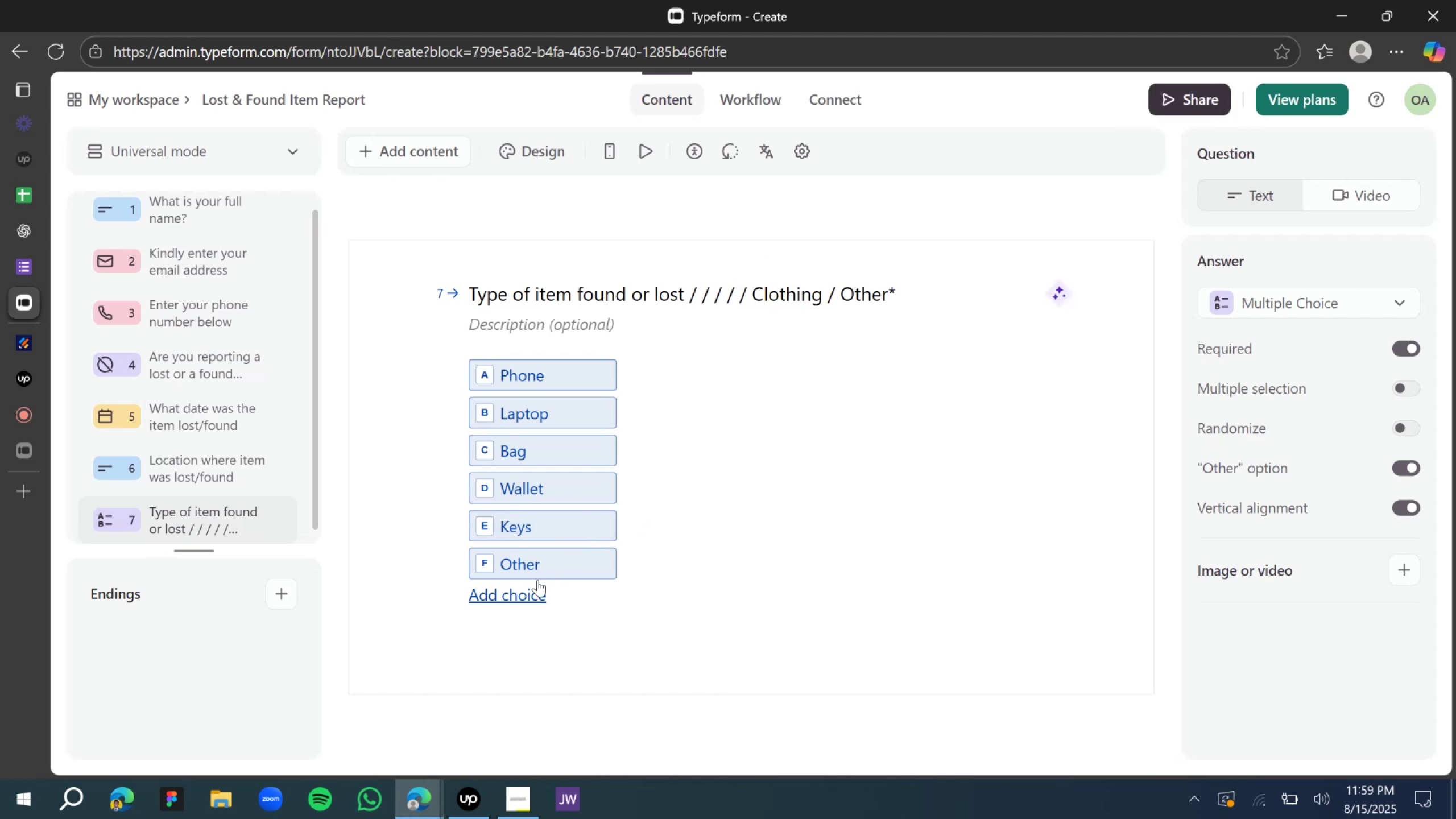 
left_click([524, 594])
 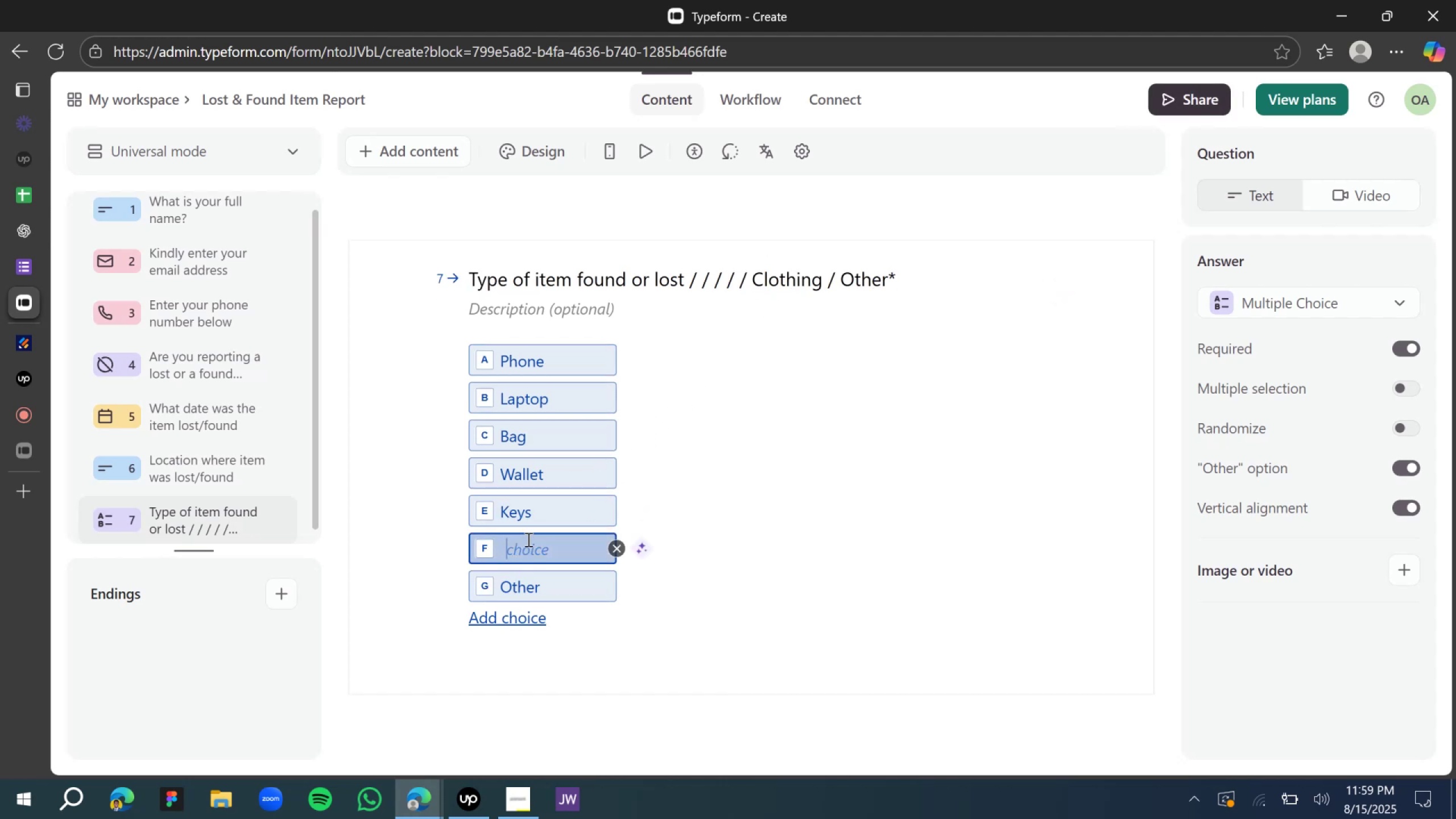 
key(Control+V)
 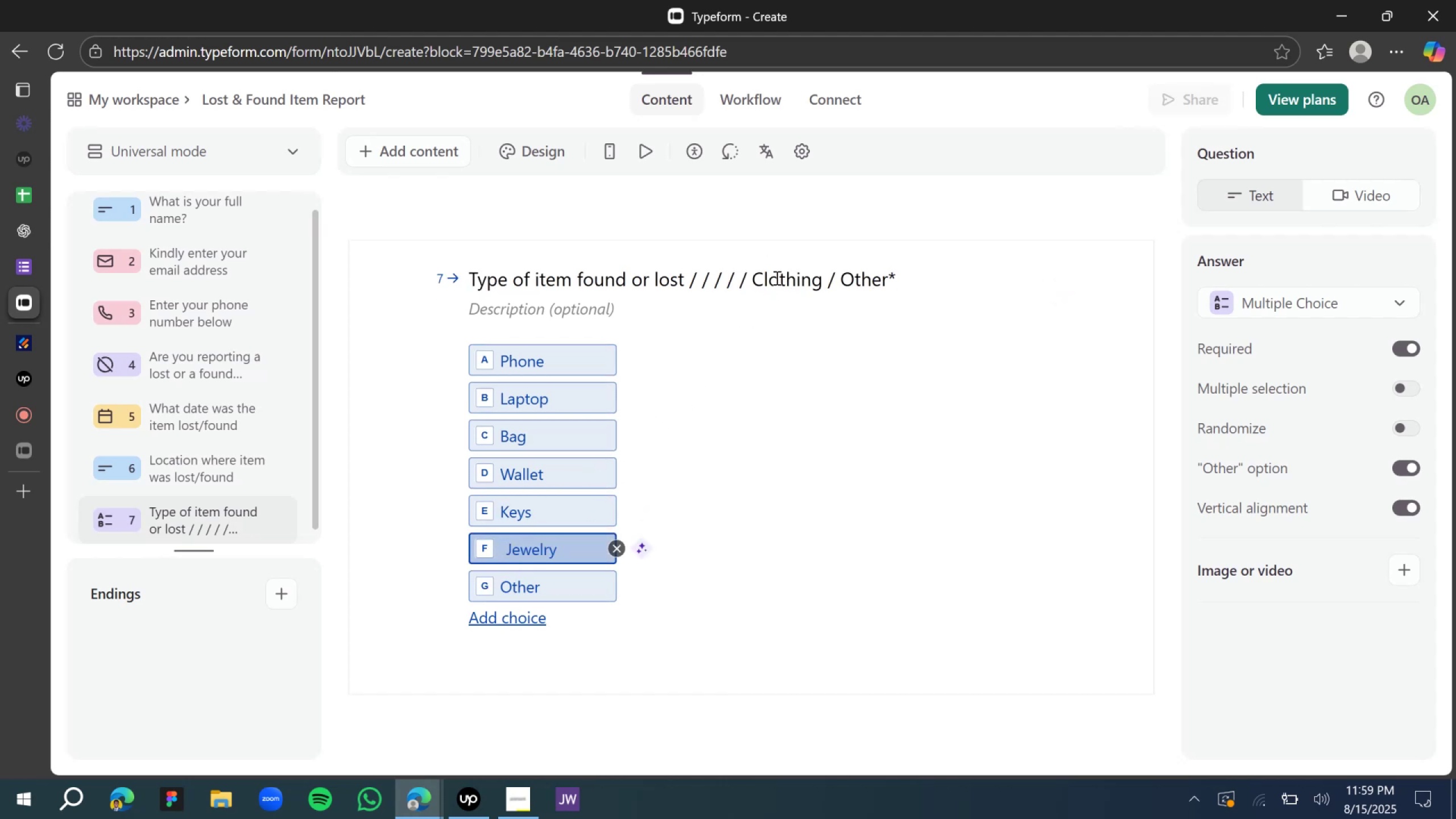 
double_click([776, 278])
 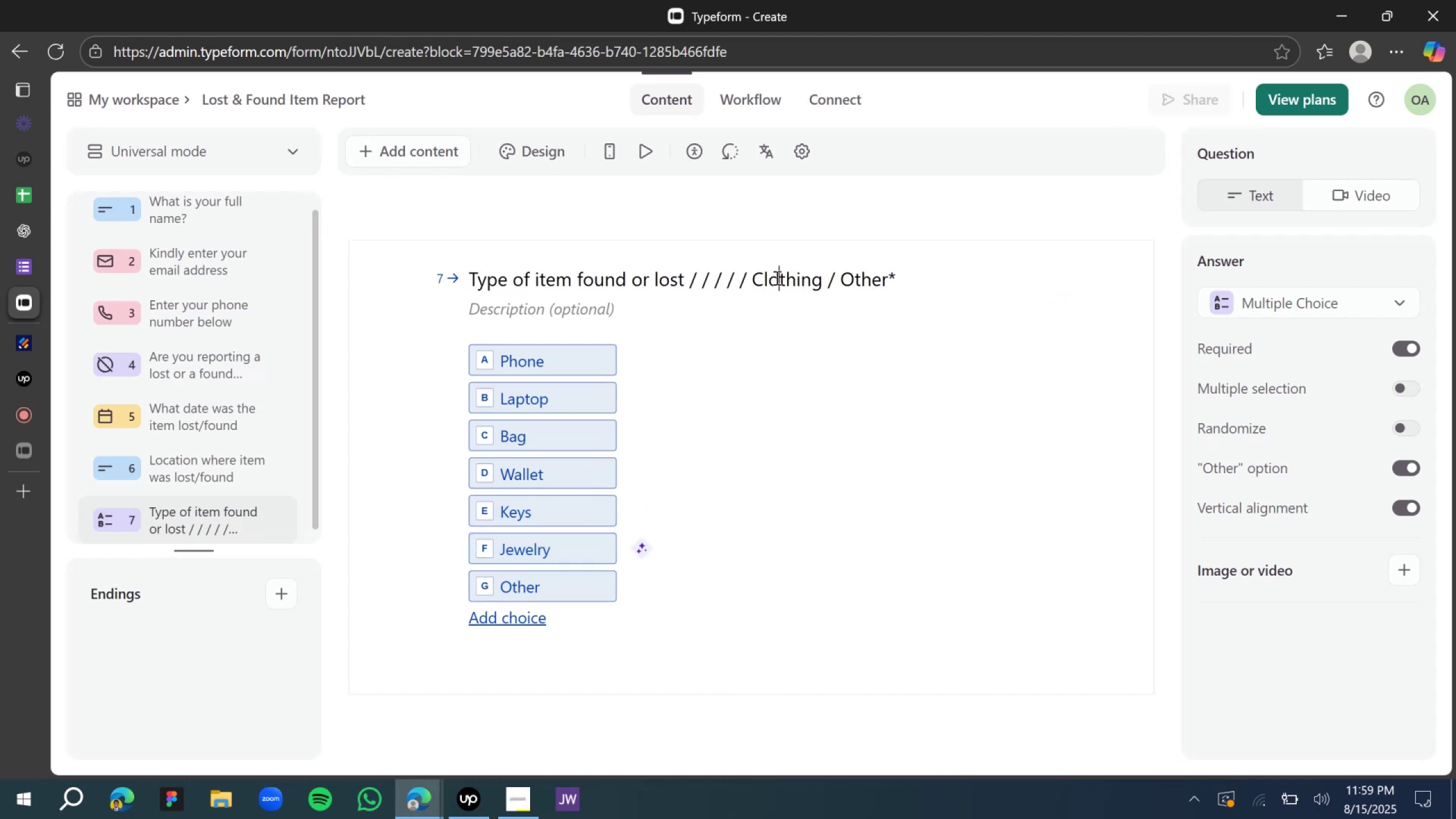 
triple_click([776, 278])
 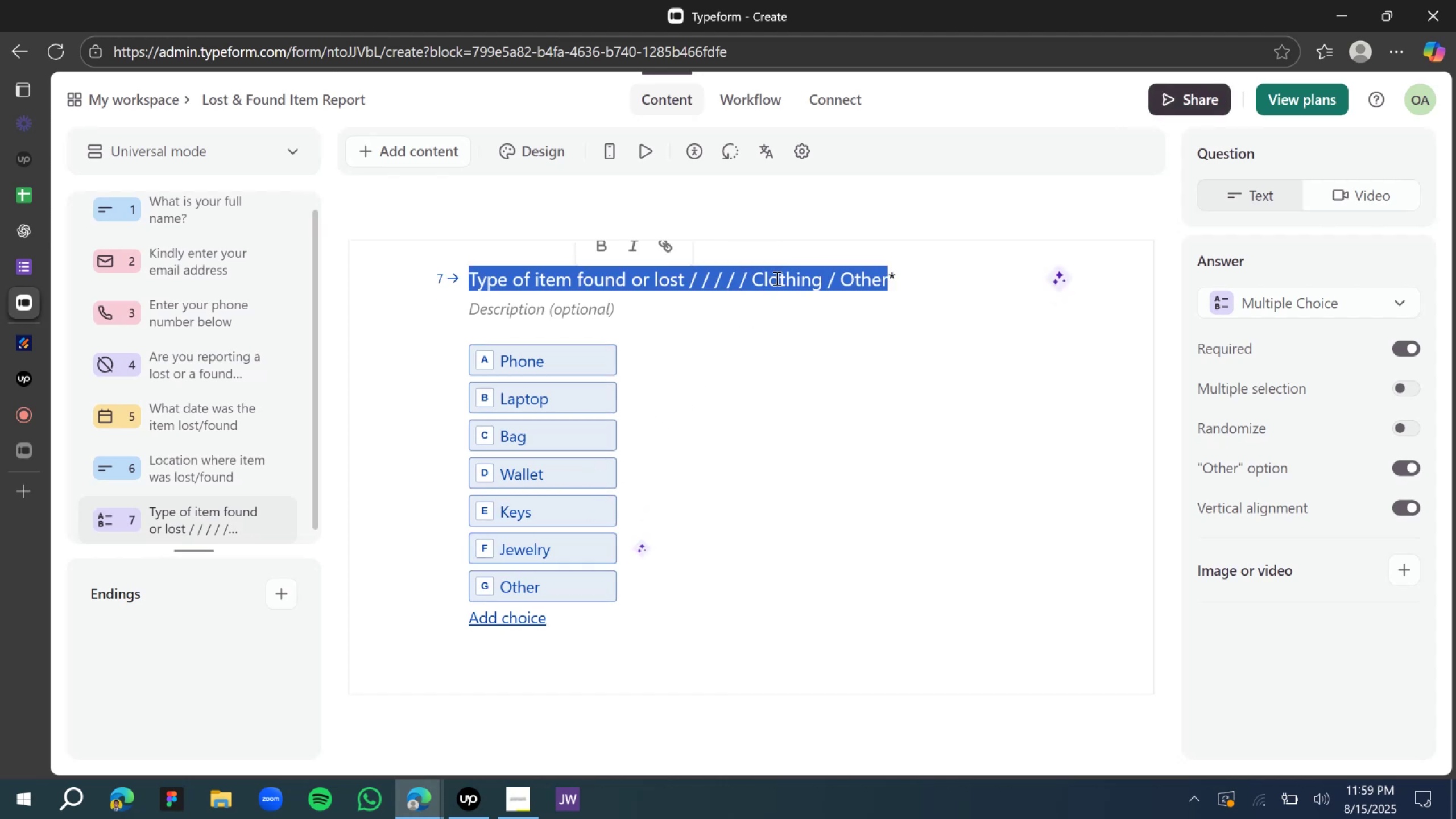 
triple_click([776, 278])
 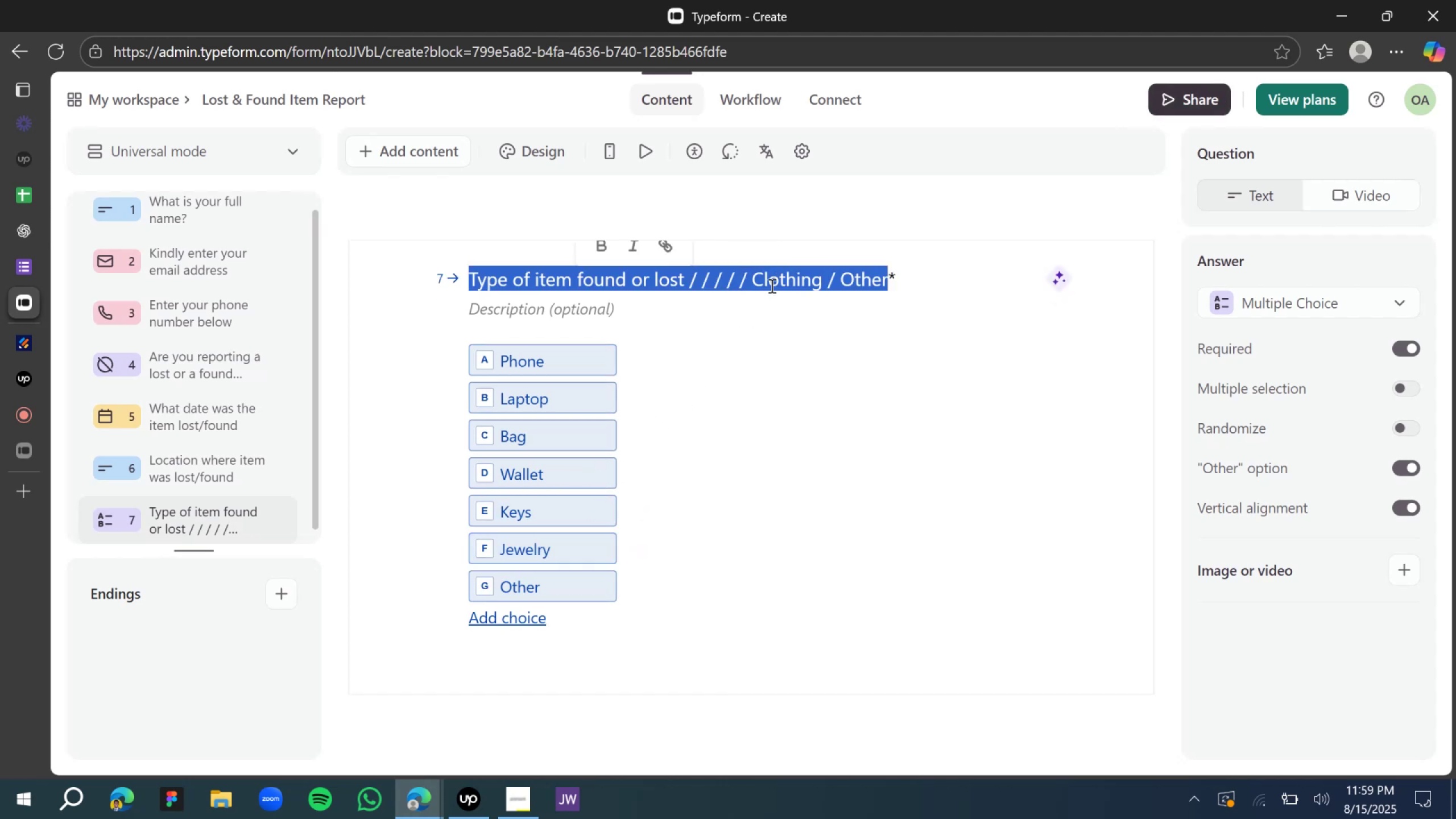 
triple_click([771, 286])
 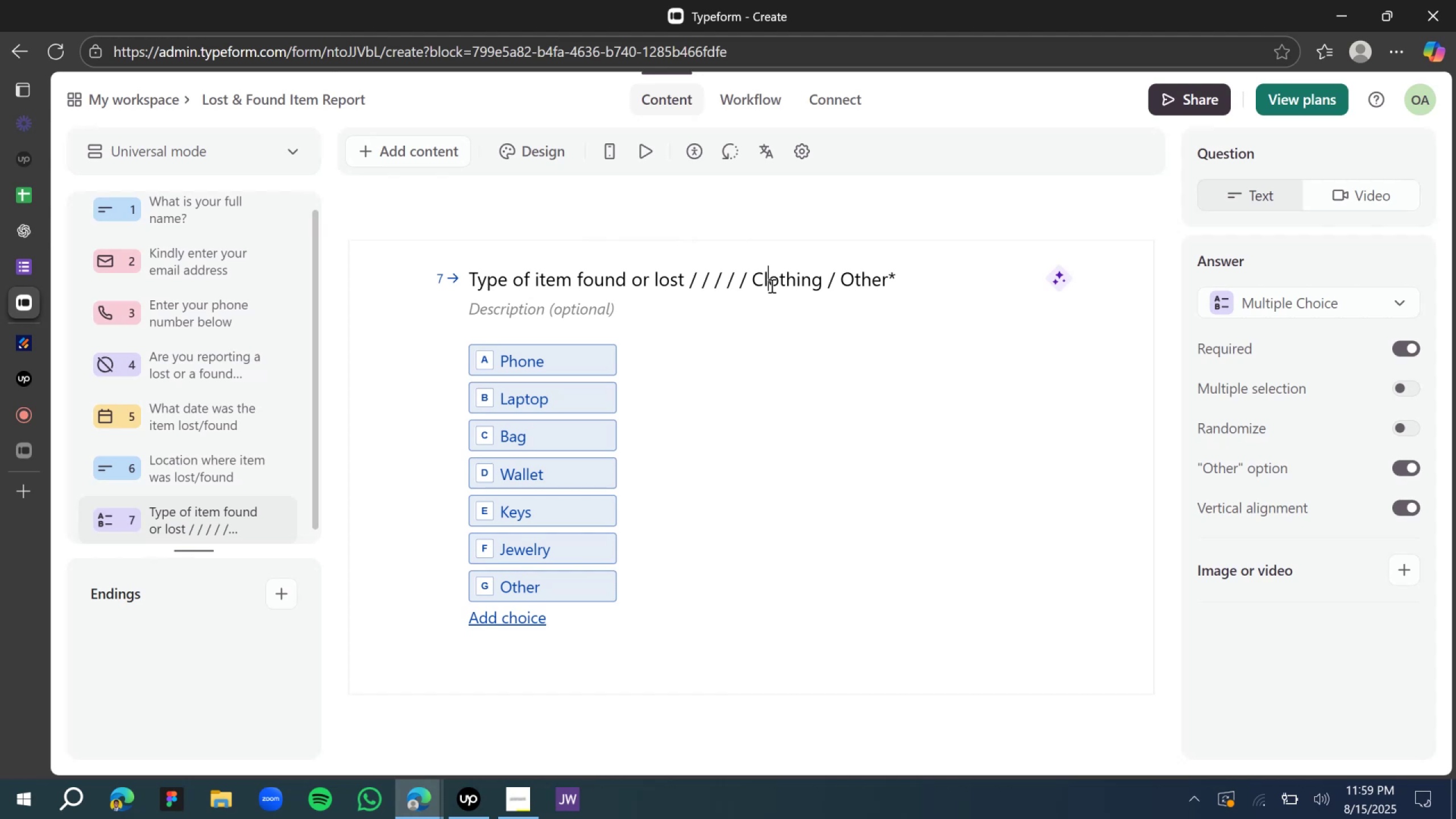 
triple_click([771, 286])
 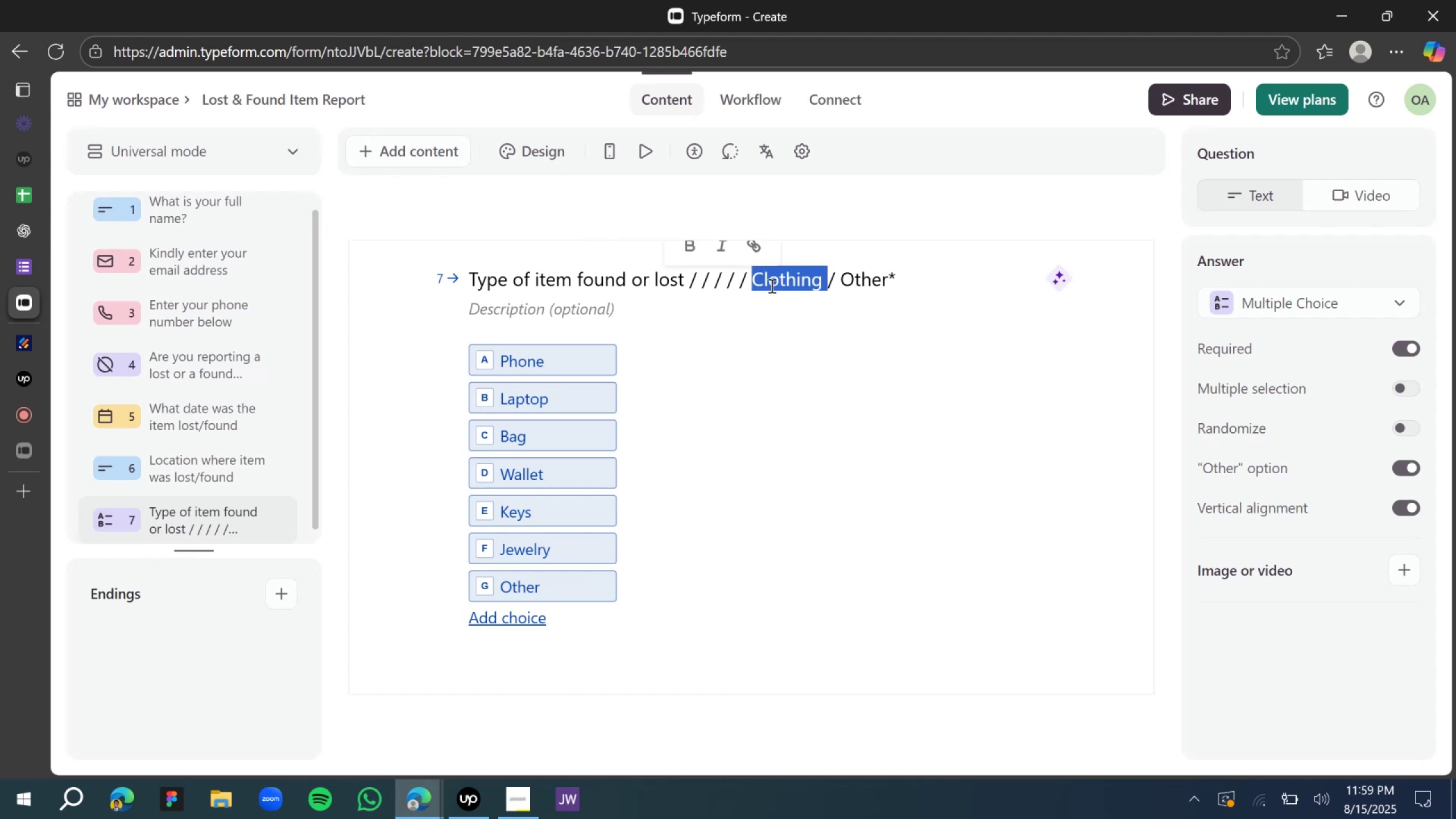 
key(Control+X)
 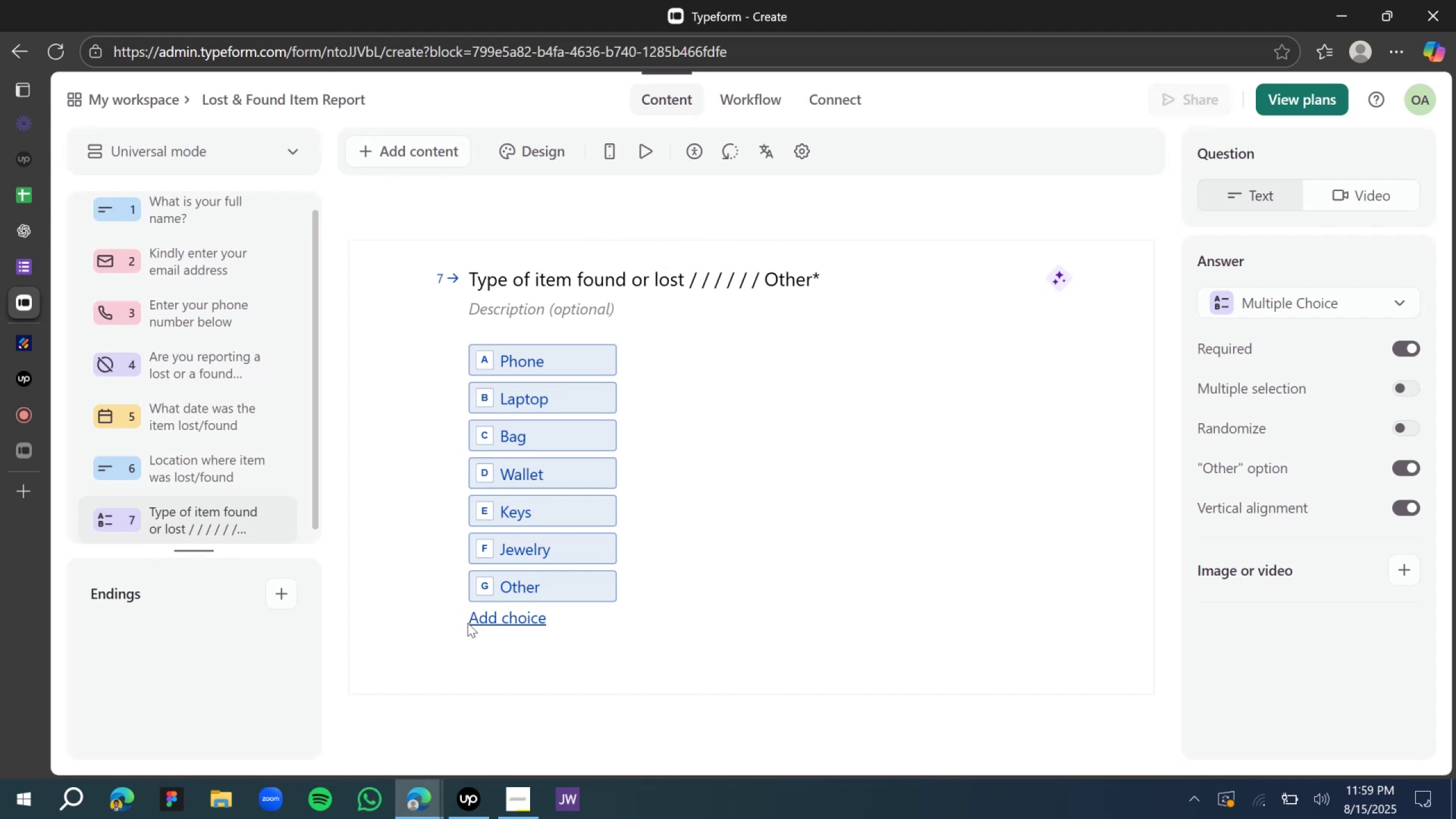 
left_click([481, 615])
 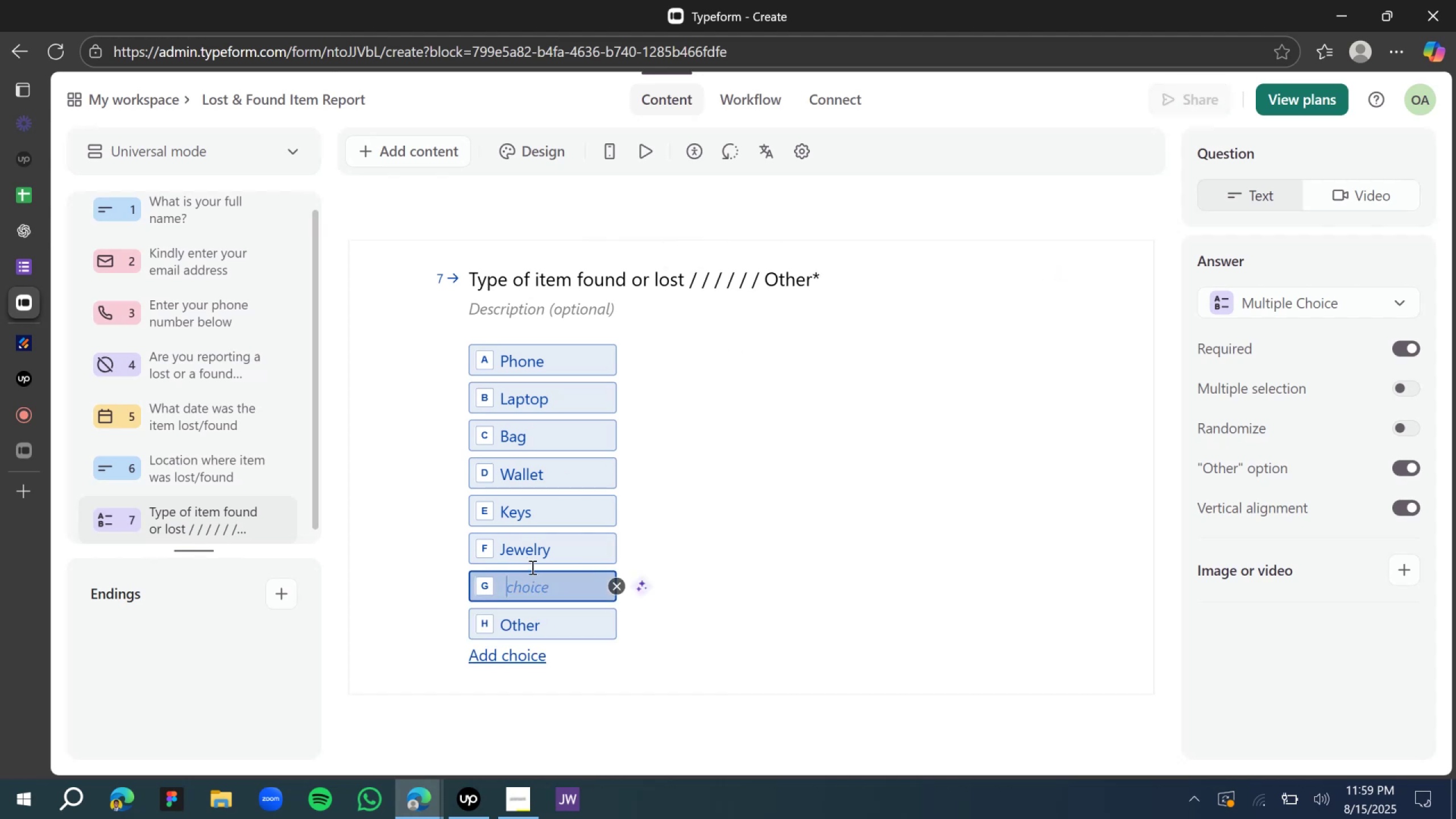 
left_click([531, 566])
 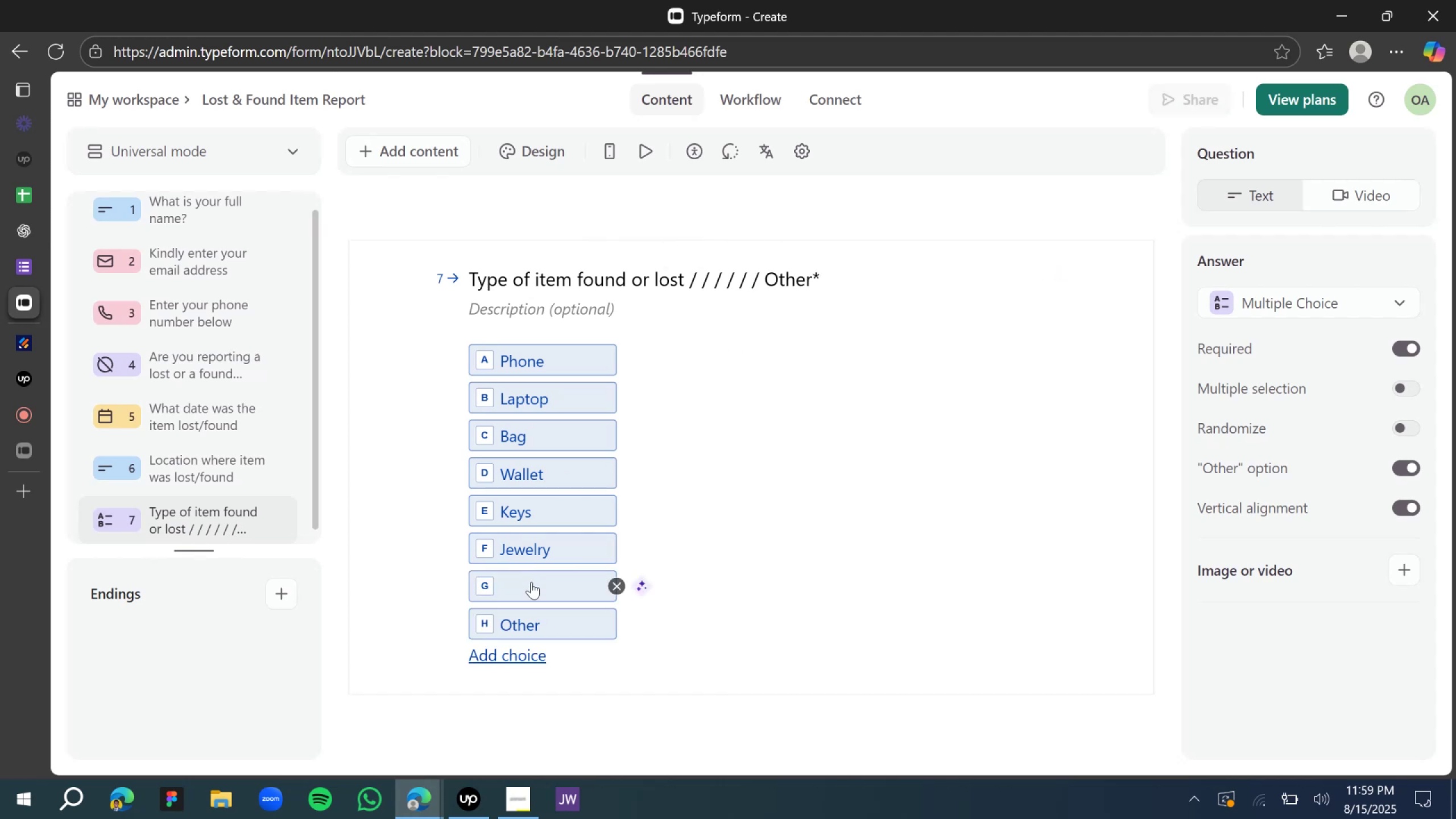 
left_click([531, 583])
 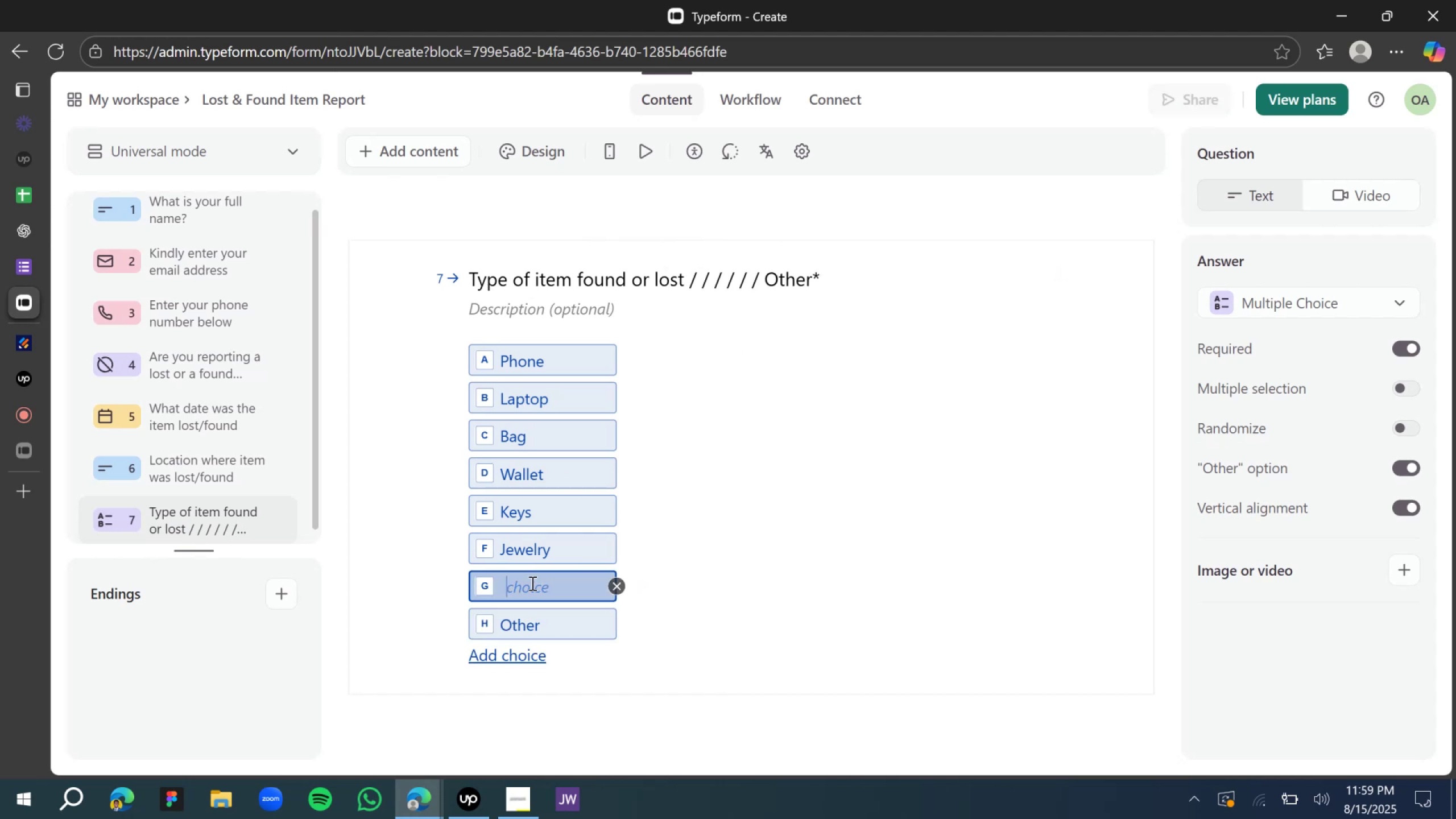 
key(Control+V)
 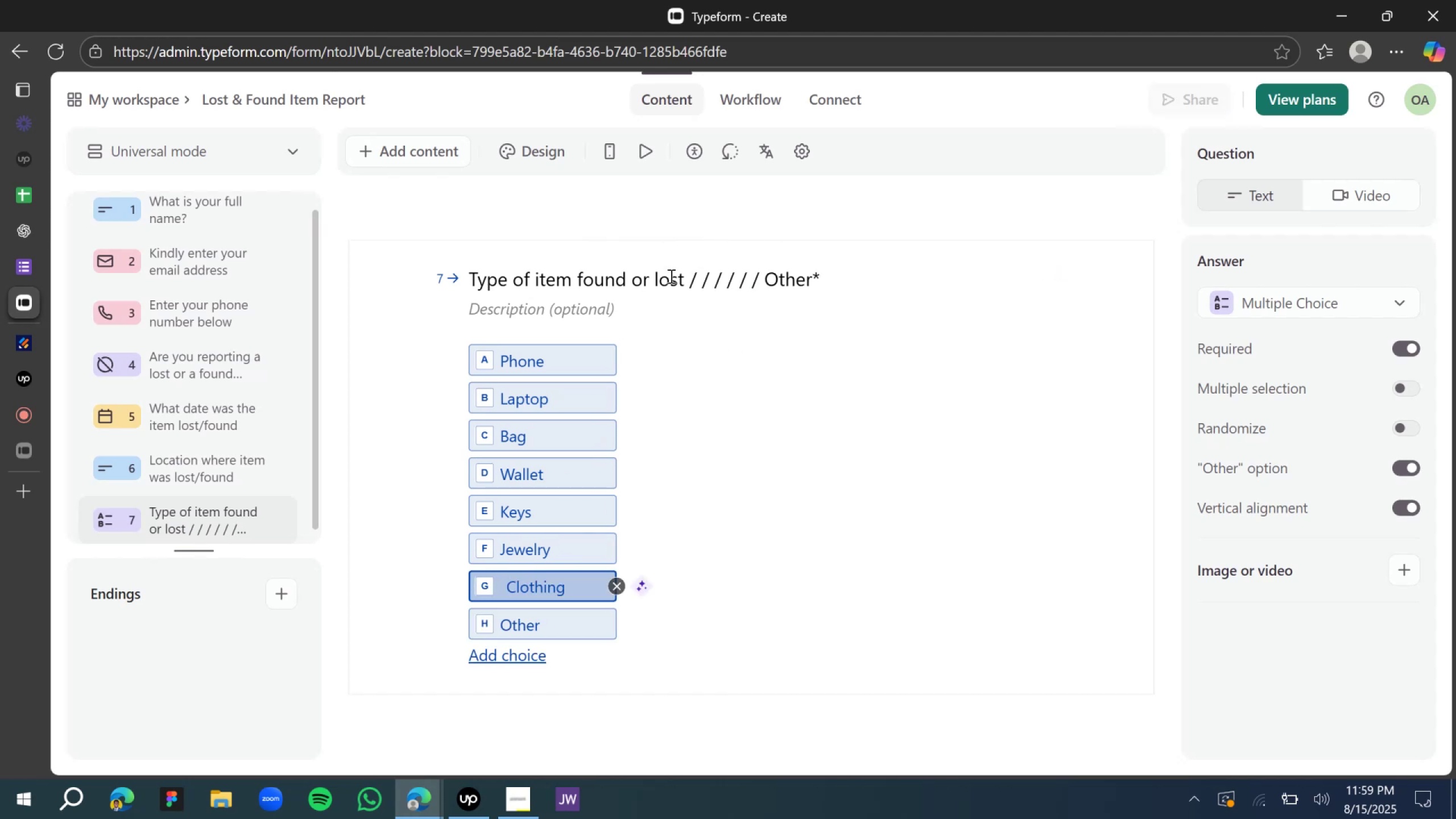 
left_click([687, 287])
 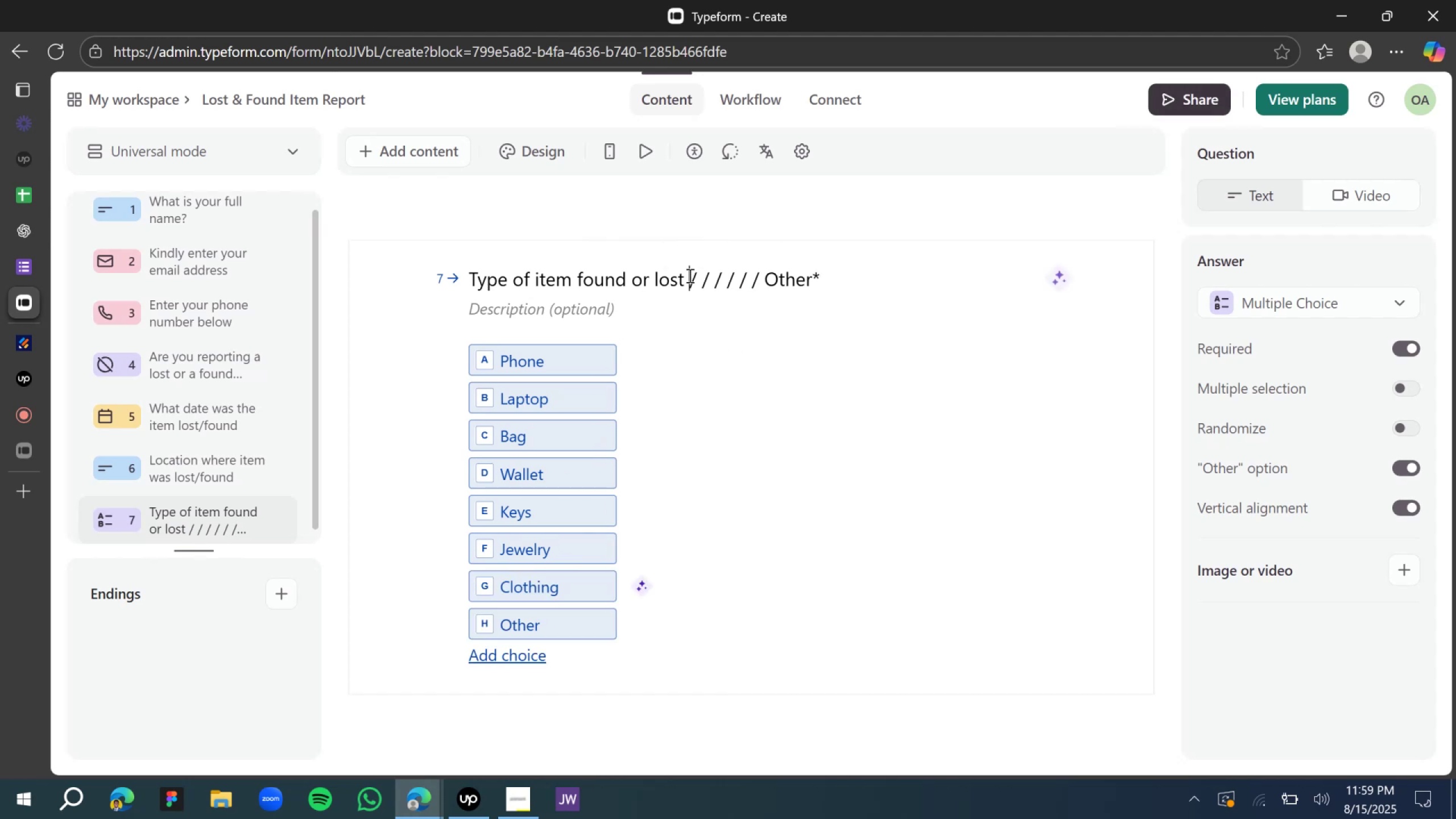 
left_click_drag(start_coordinate=[689, 275], to_coordinate=[836, 278])
 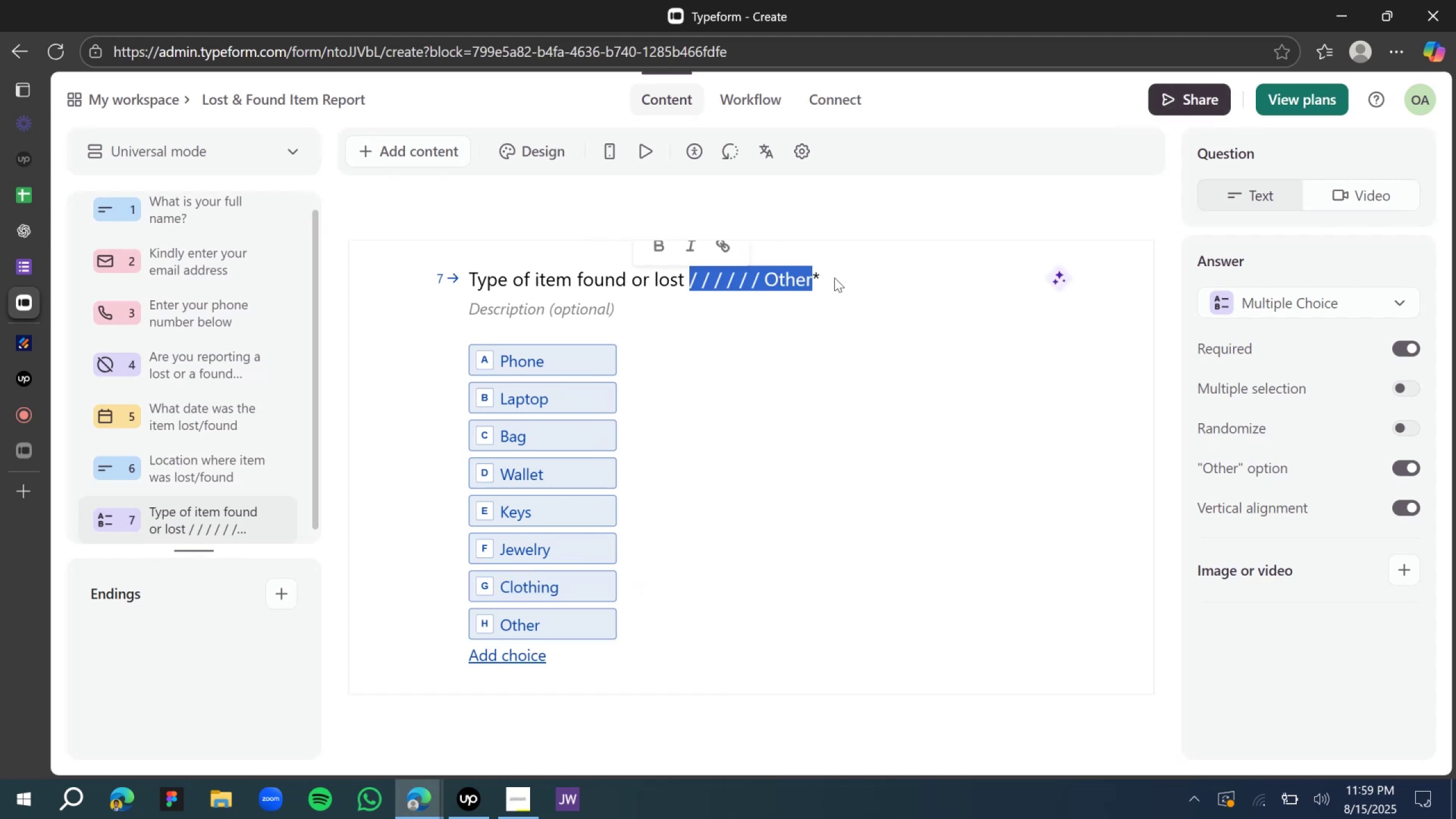 
key(Backspace)
 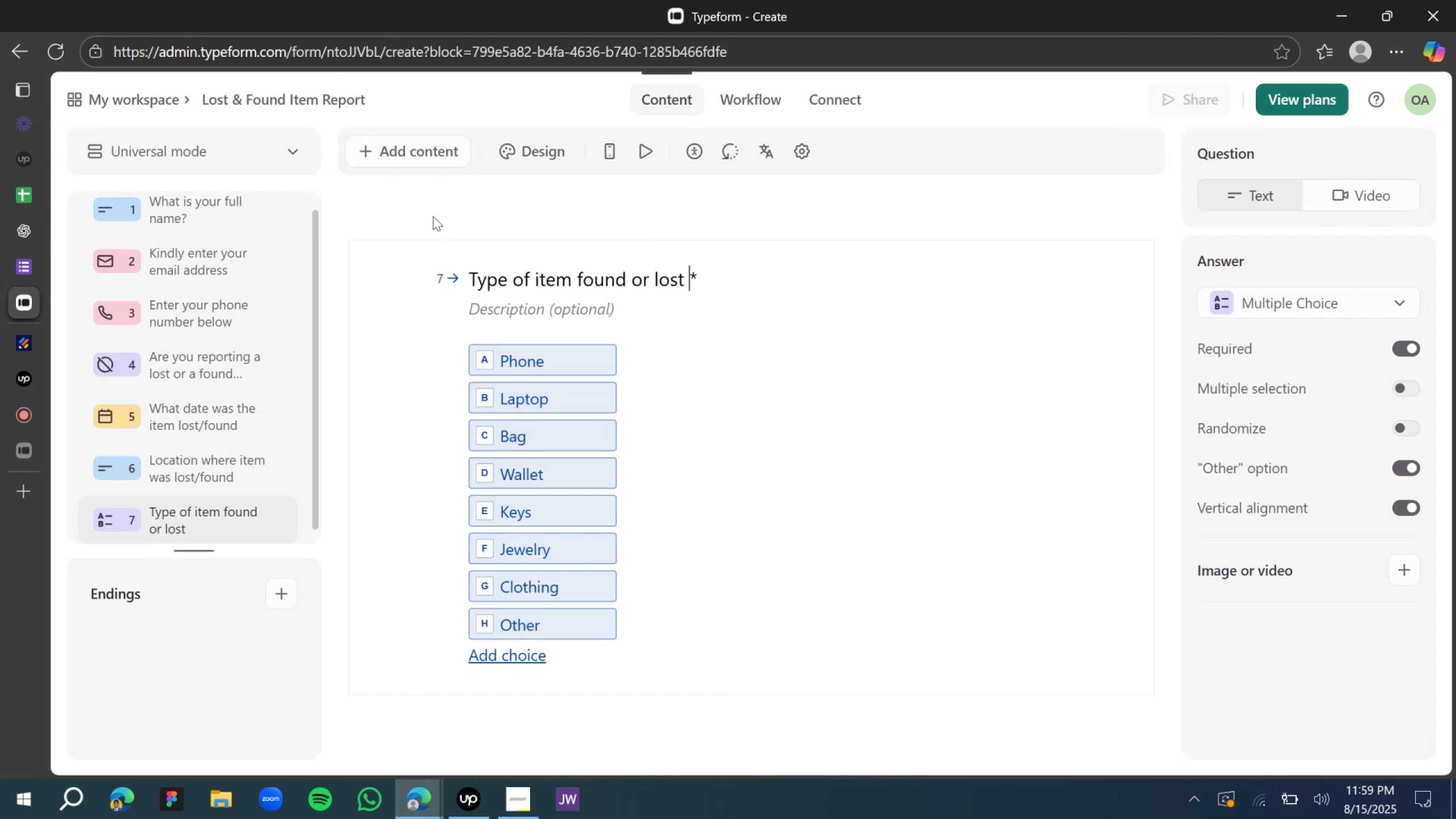 
double_click([433, 215])
 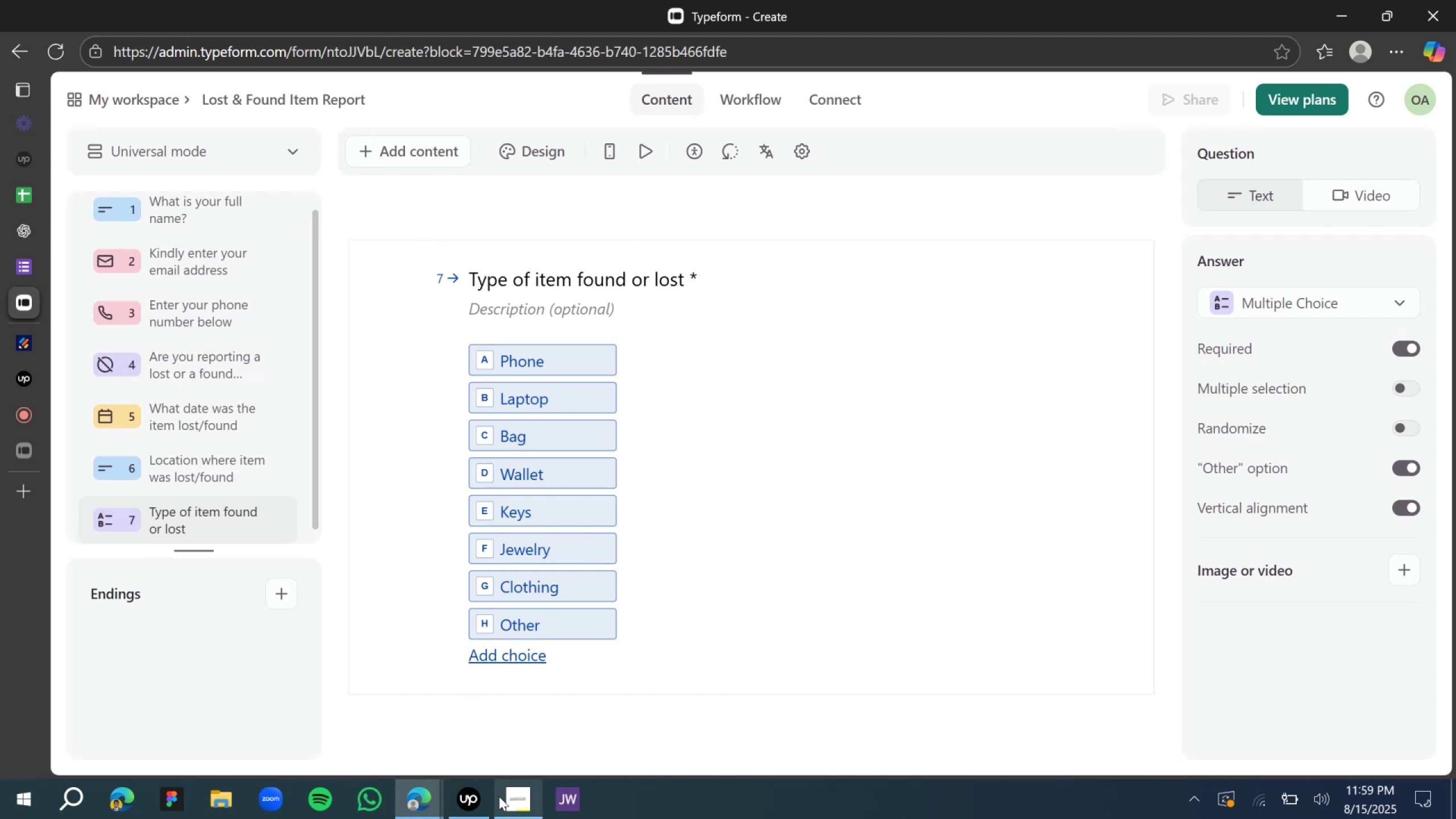 
left_click([481, 798])
 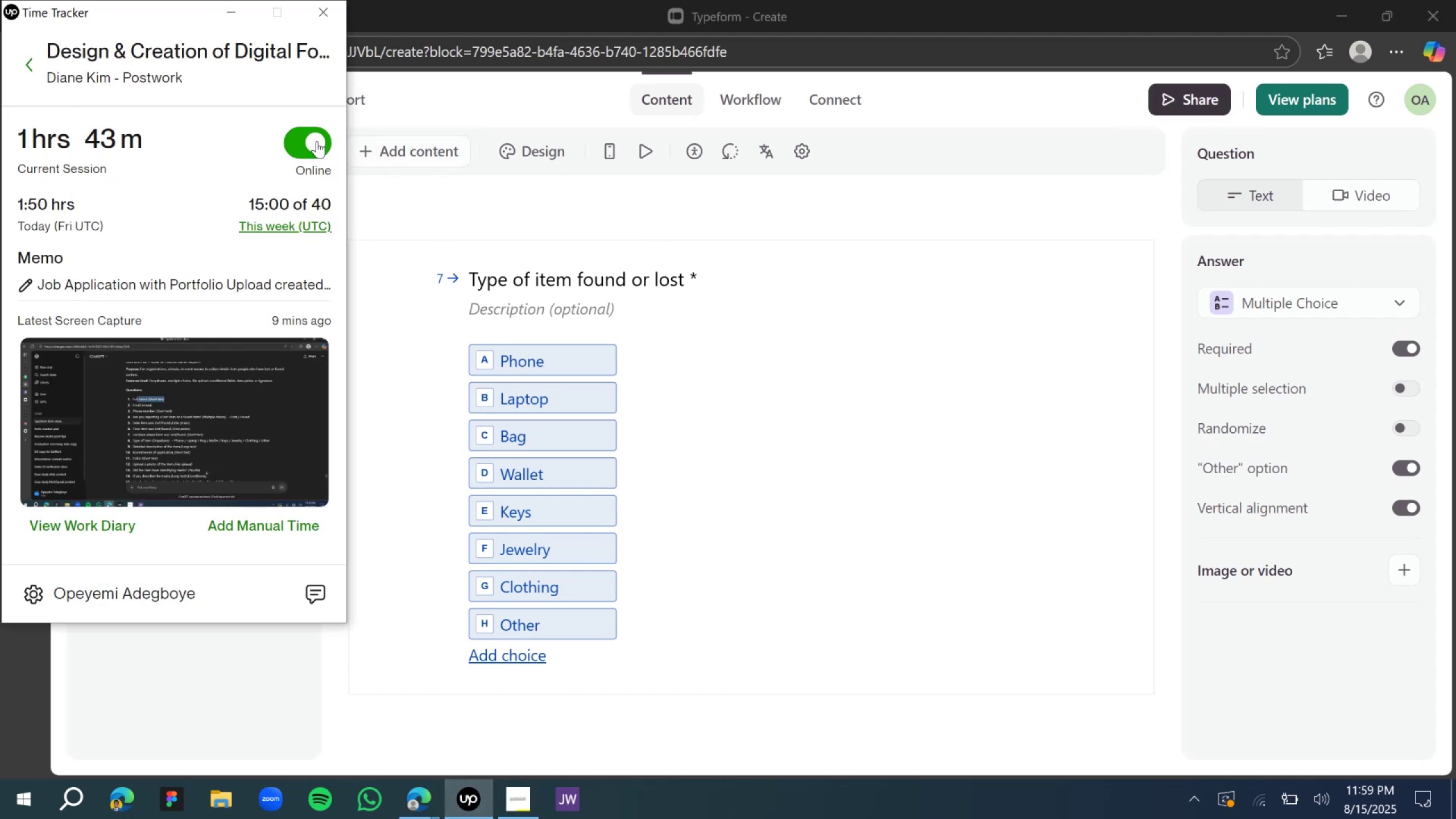 